 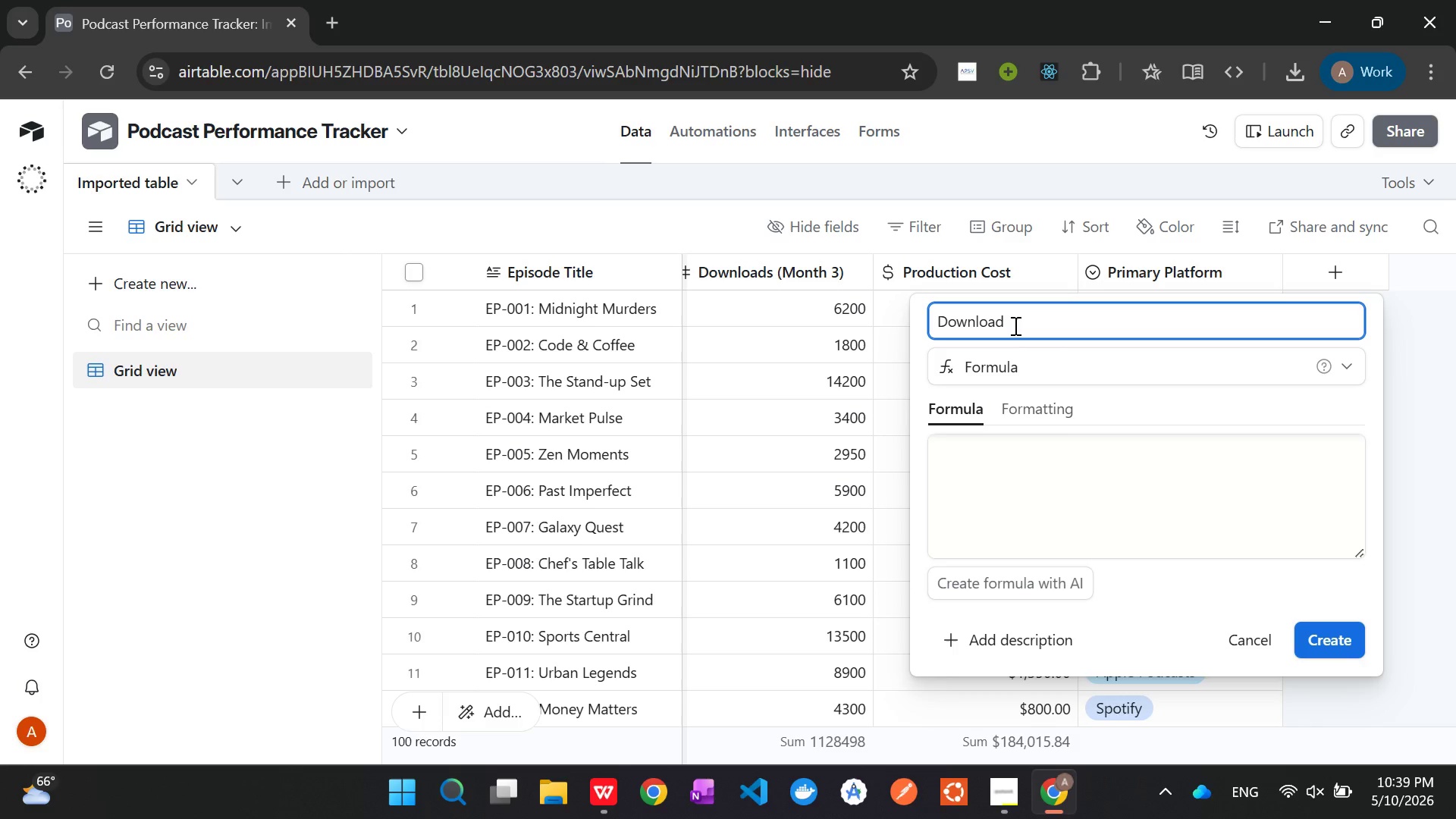 
type(Gr)
 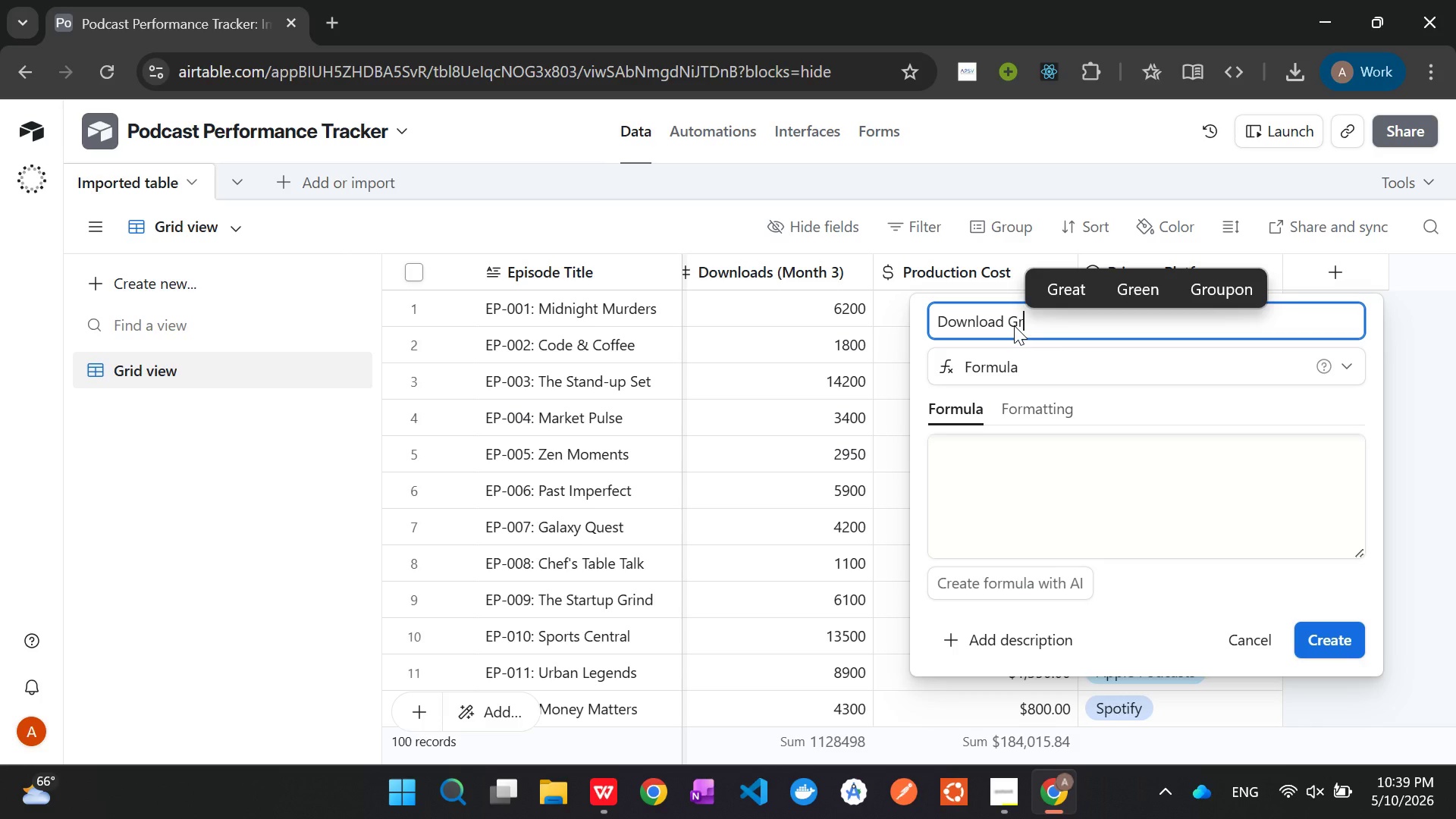 
type(owth)
 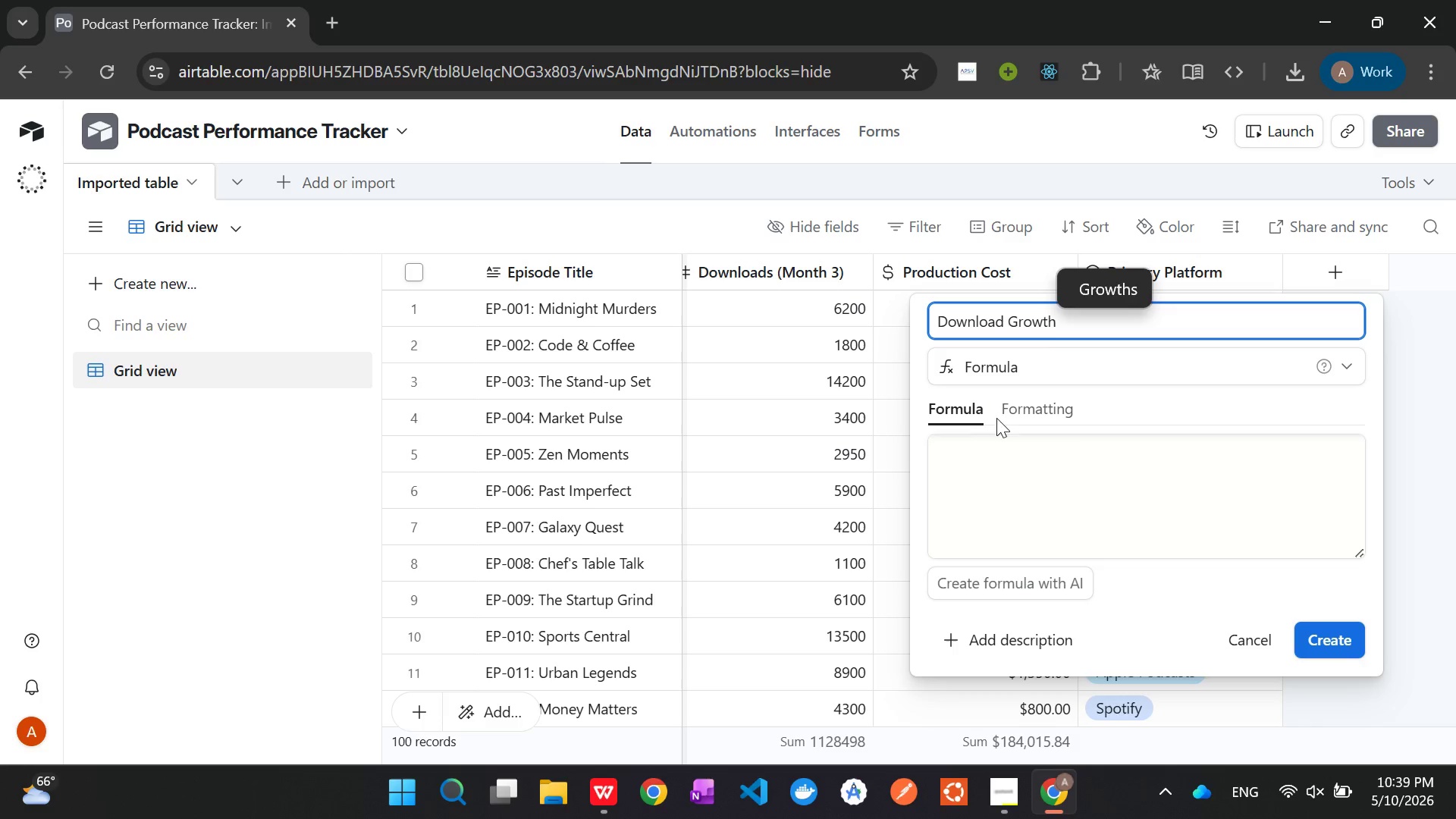 
left_click([985, 478])
 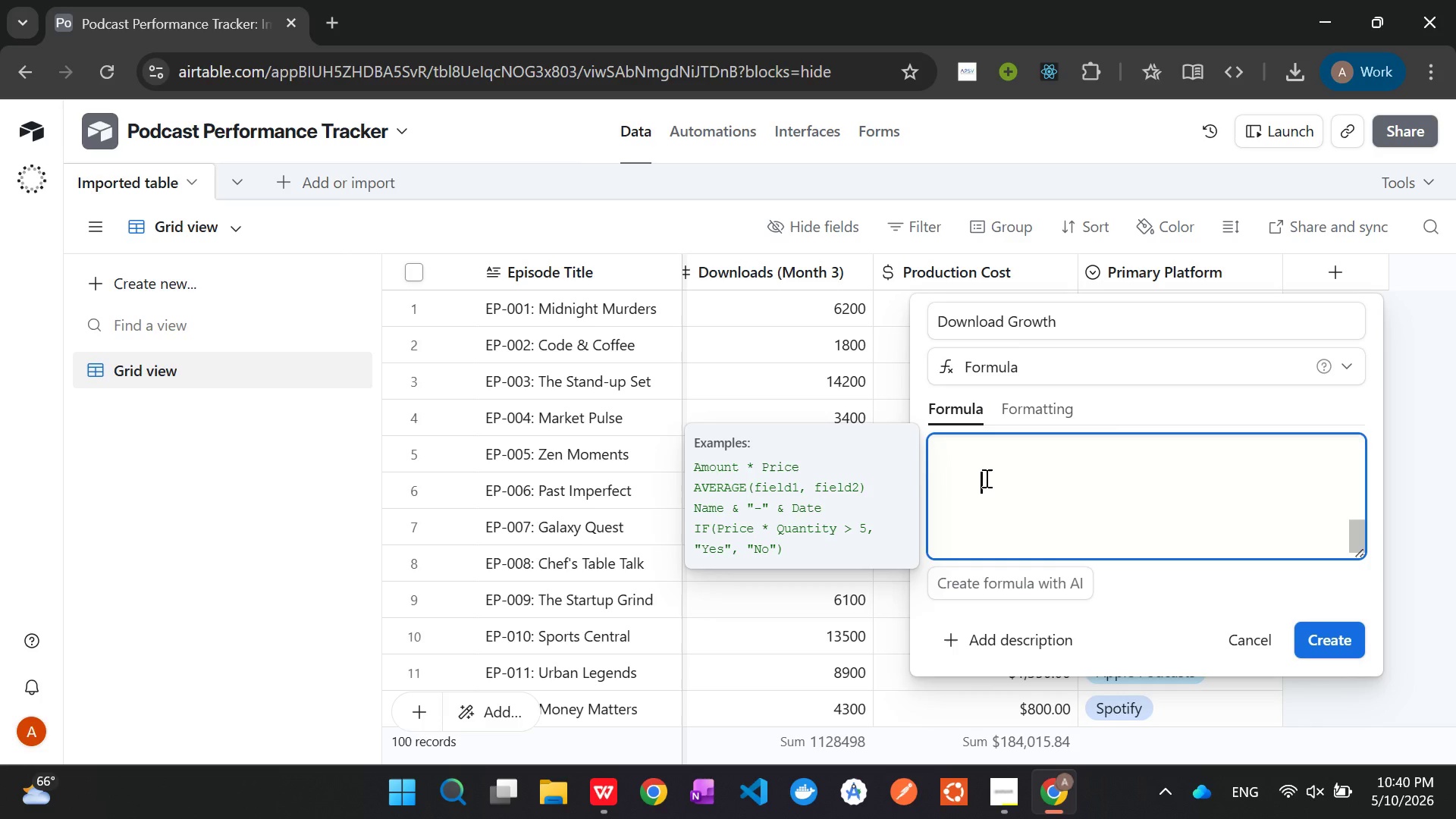 
key(Backspace)
 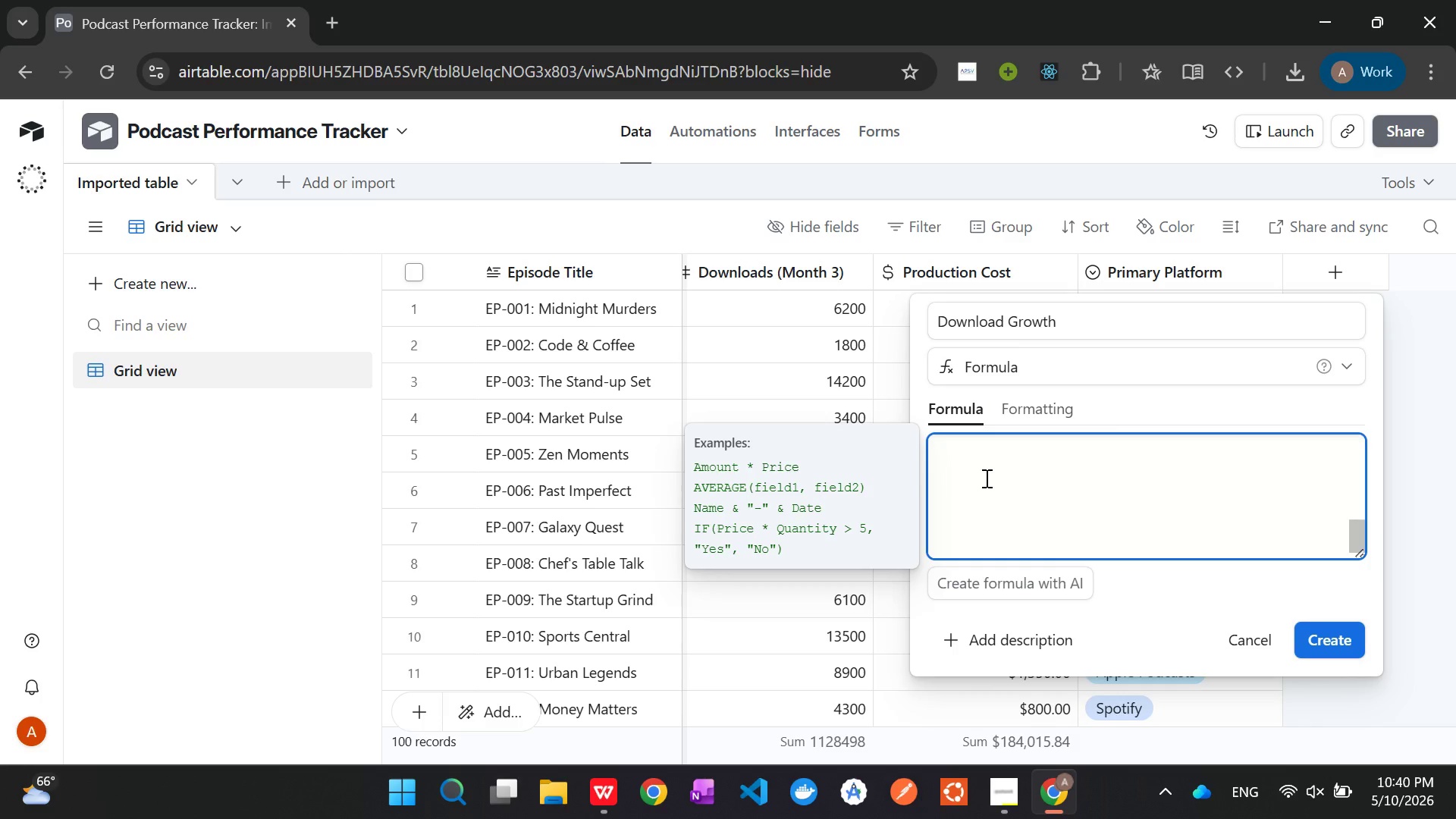 
hold_key(key=Backspace, duration=1.5)
 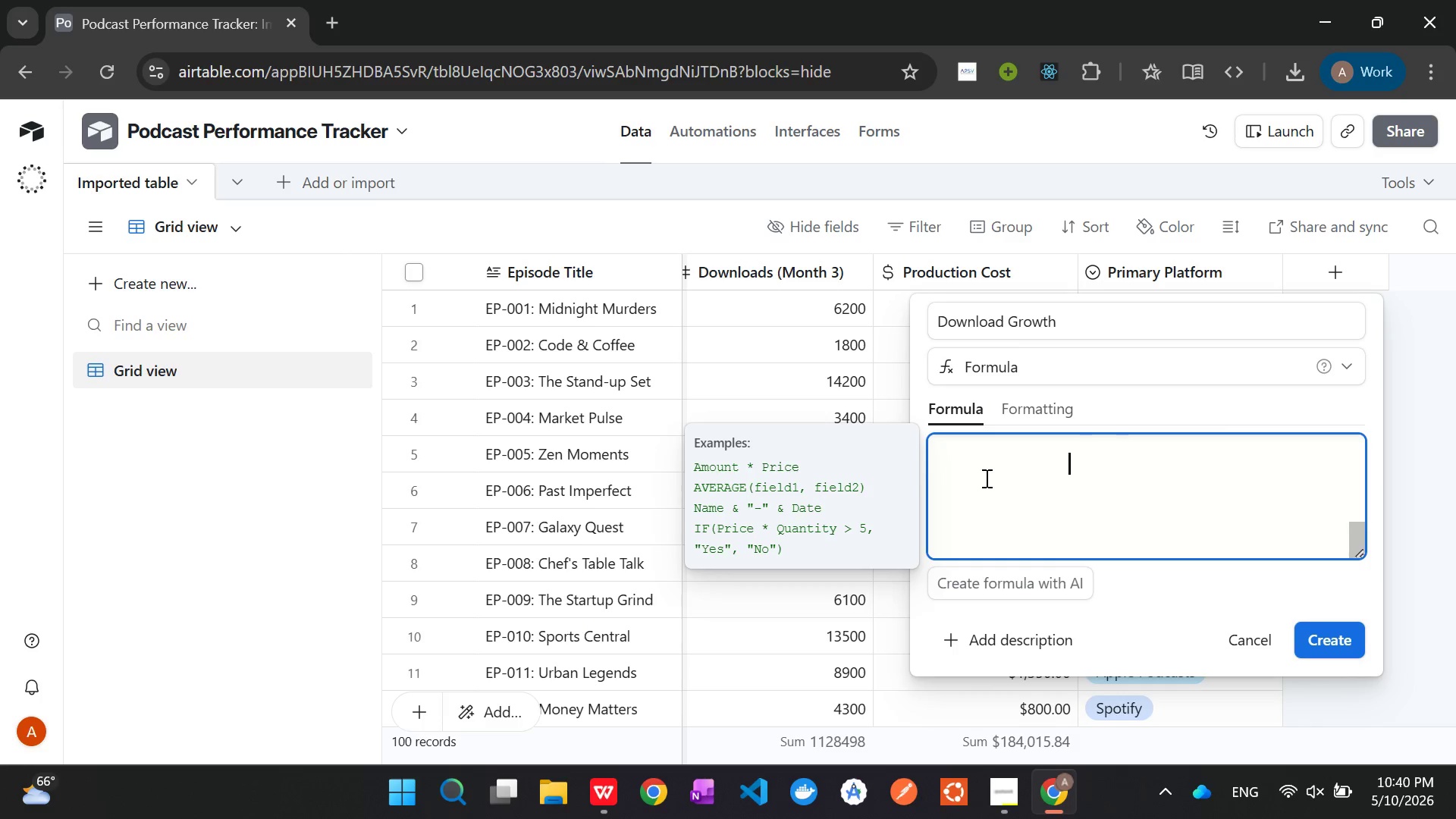 
hold_key(key=Backspace, duration=1.52)
 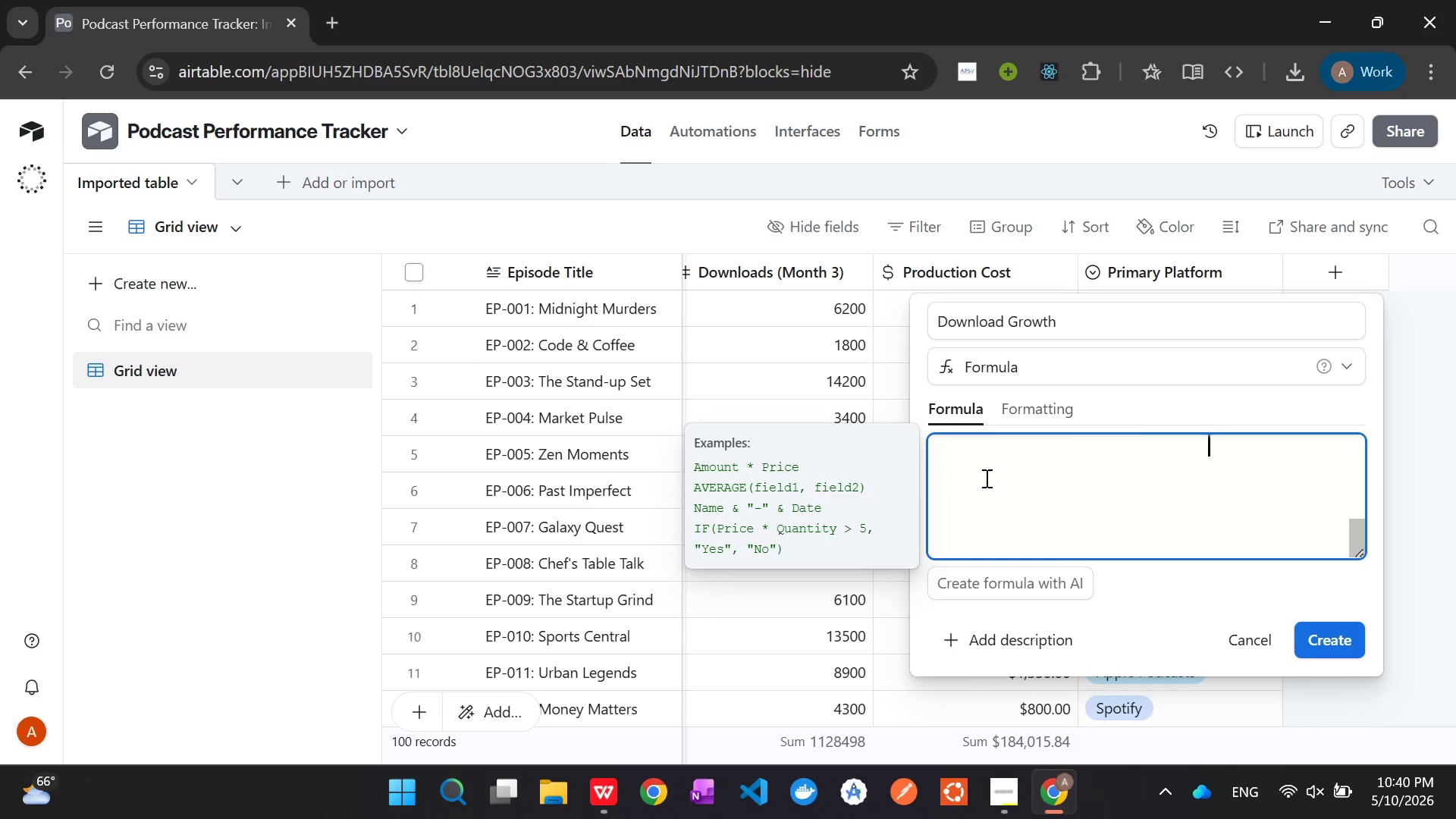 
hold_key(key=Backspace, duration=1.51)
 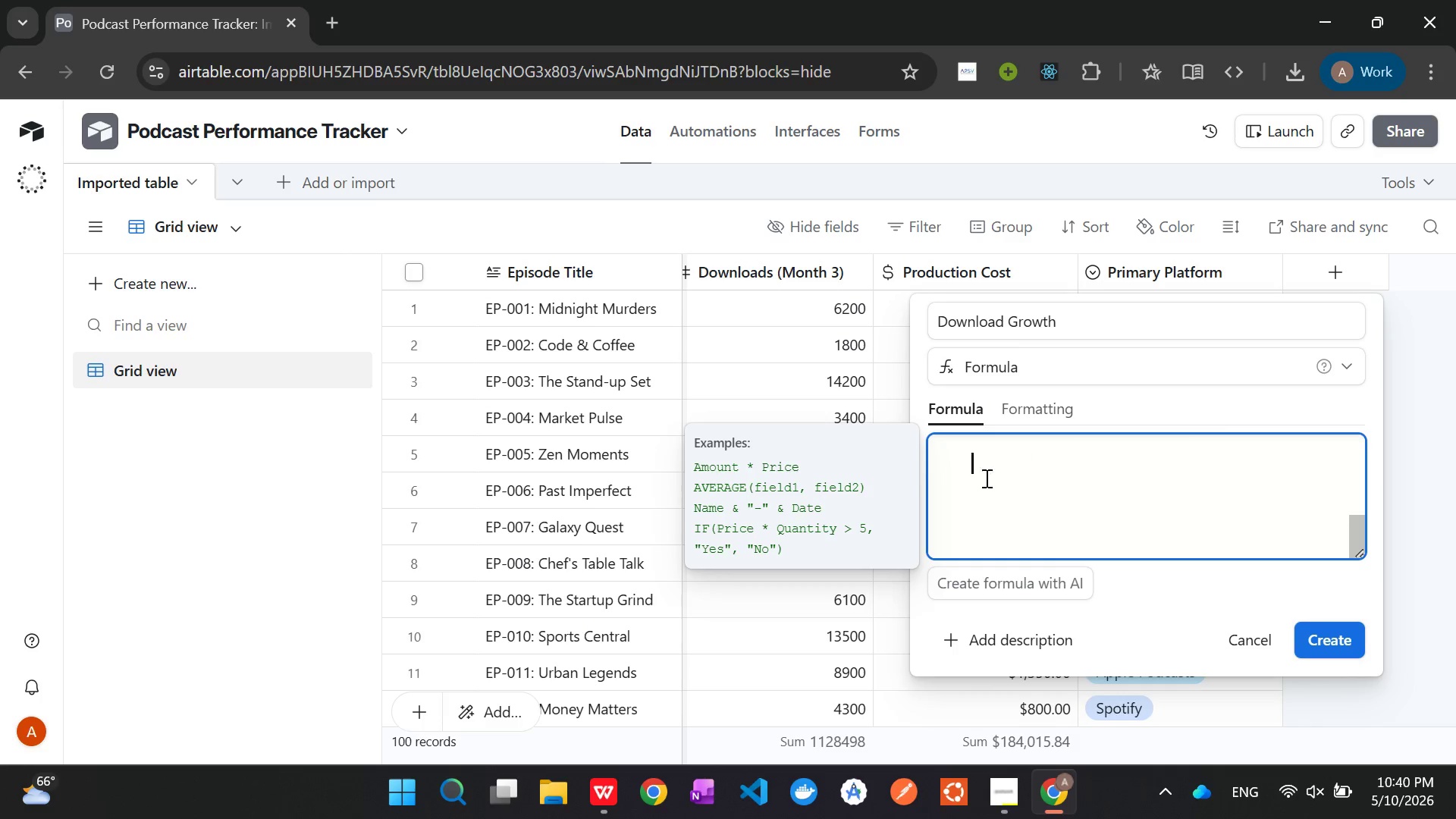 
hold_key(key=Backspace, duration=1.52)
 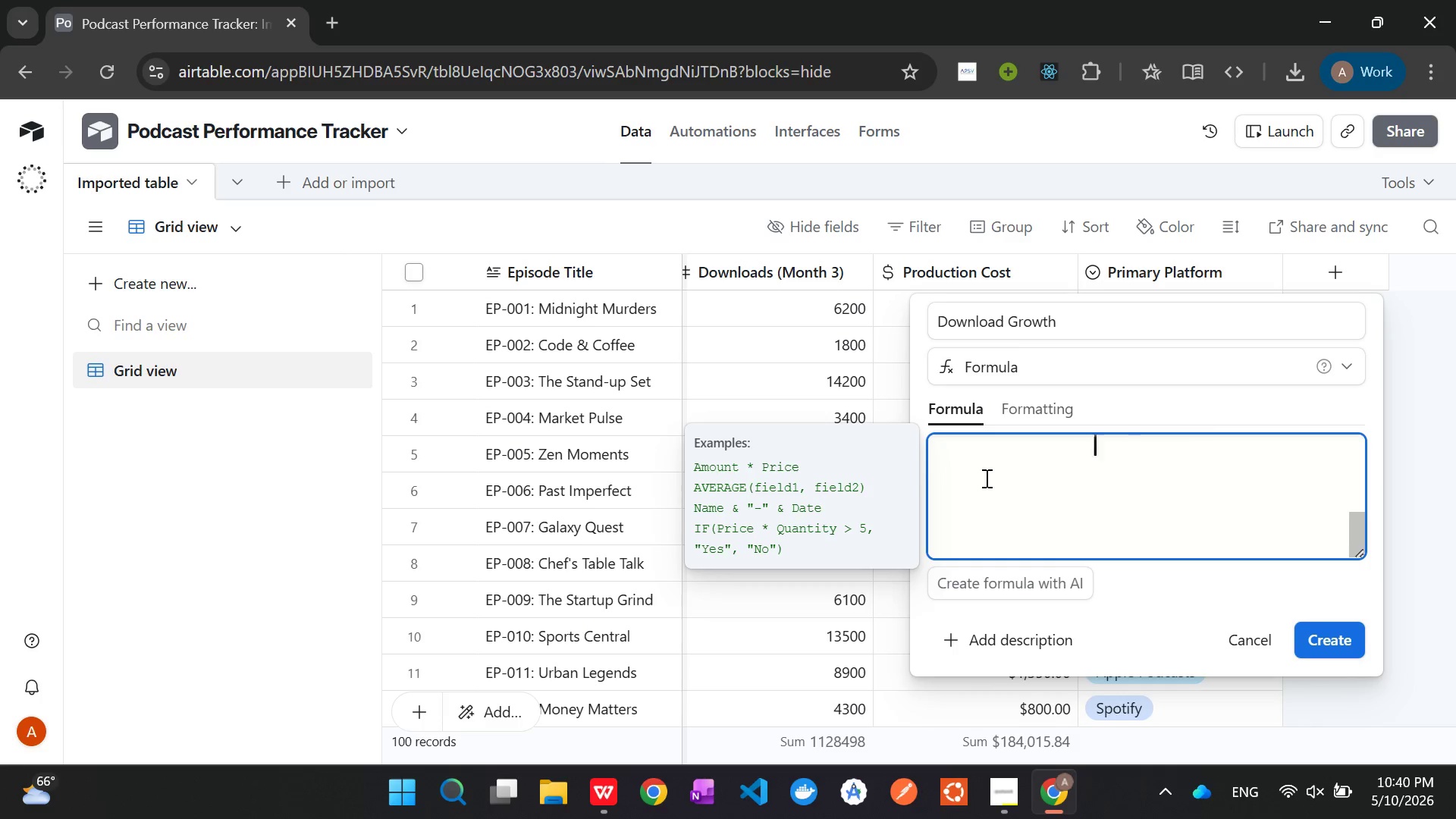 
hold_key(key=Backspace, duration=1.5)
 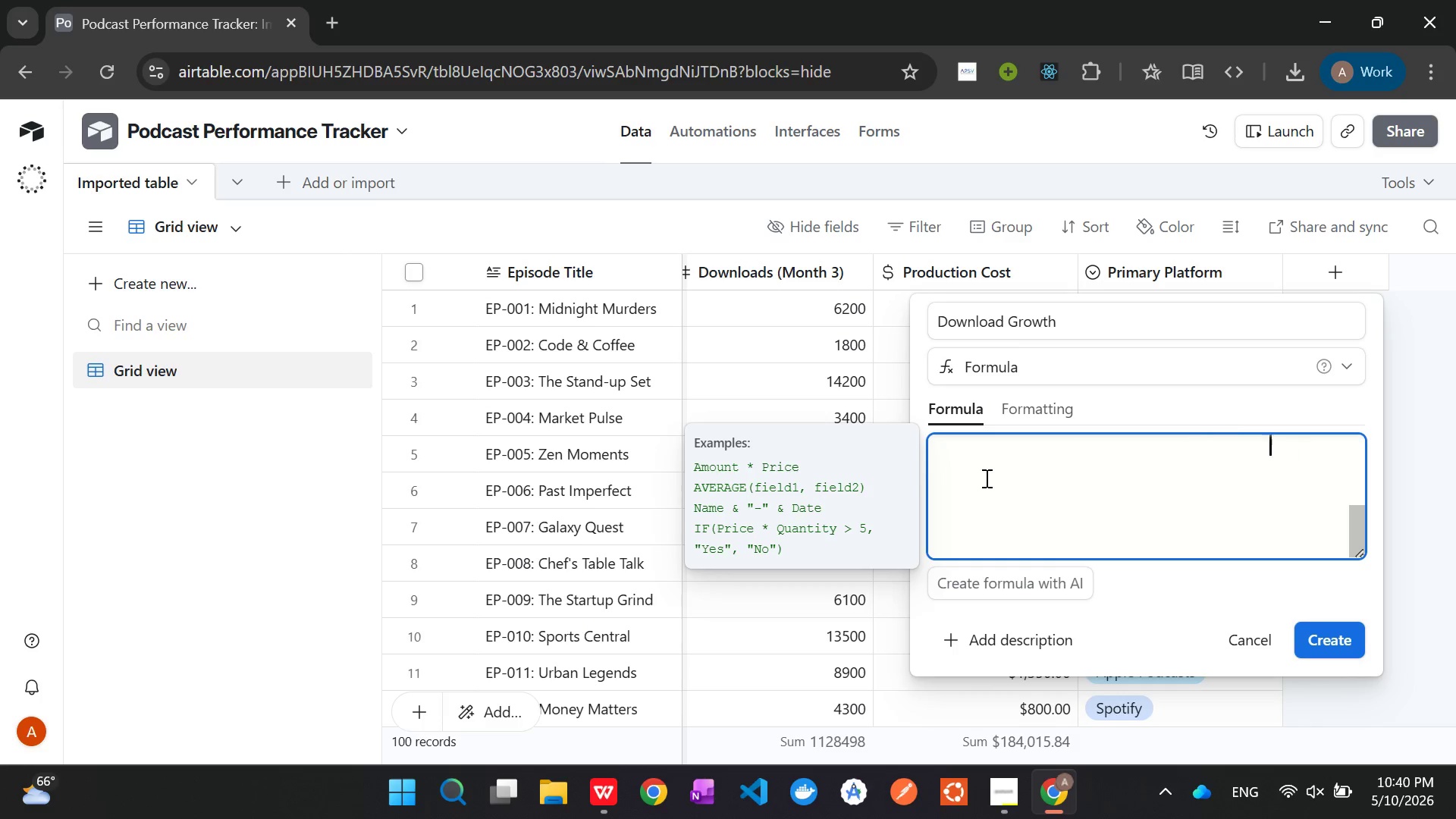 
hold_key(key=Backspace, duration=1.52)
 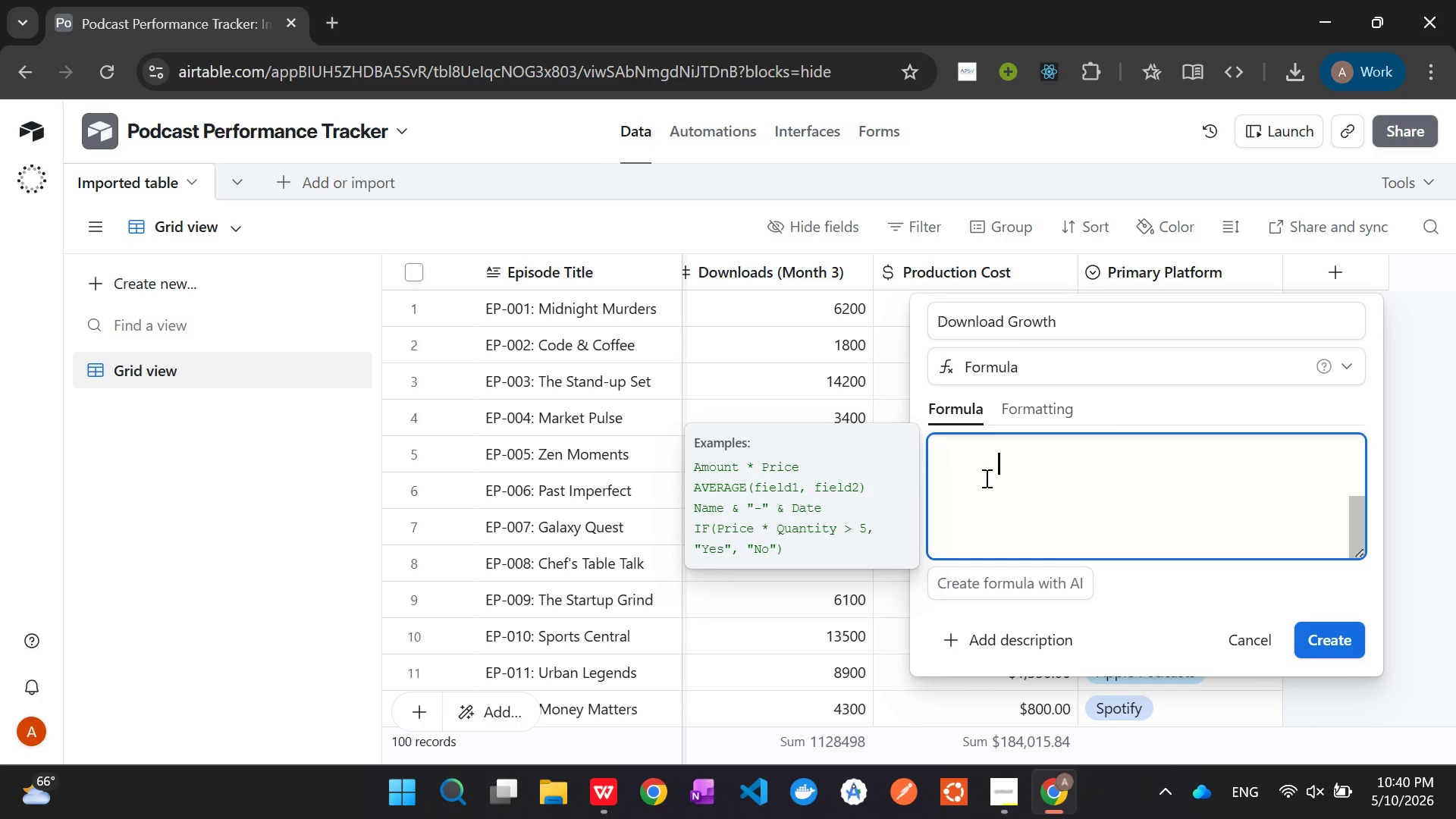 
hold_key(key=Backspace, duration=1.51)
 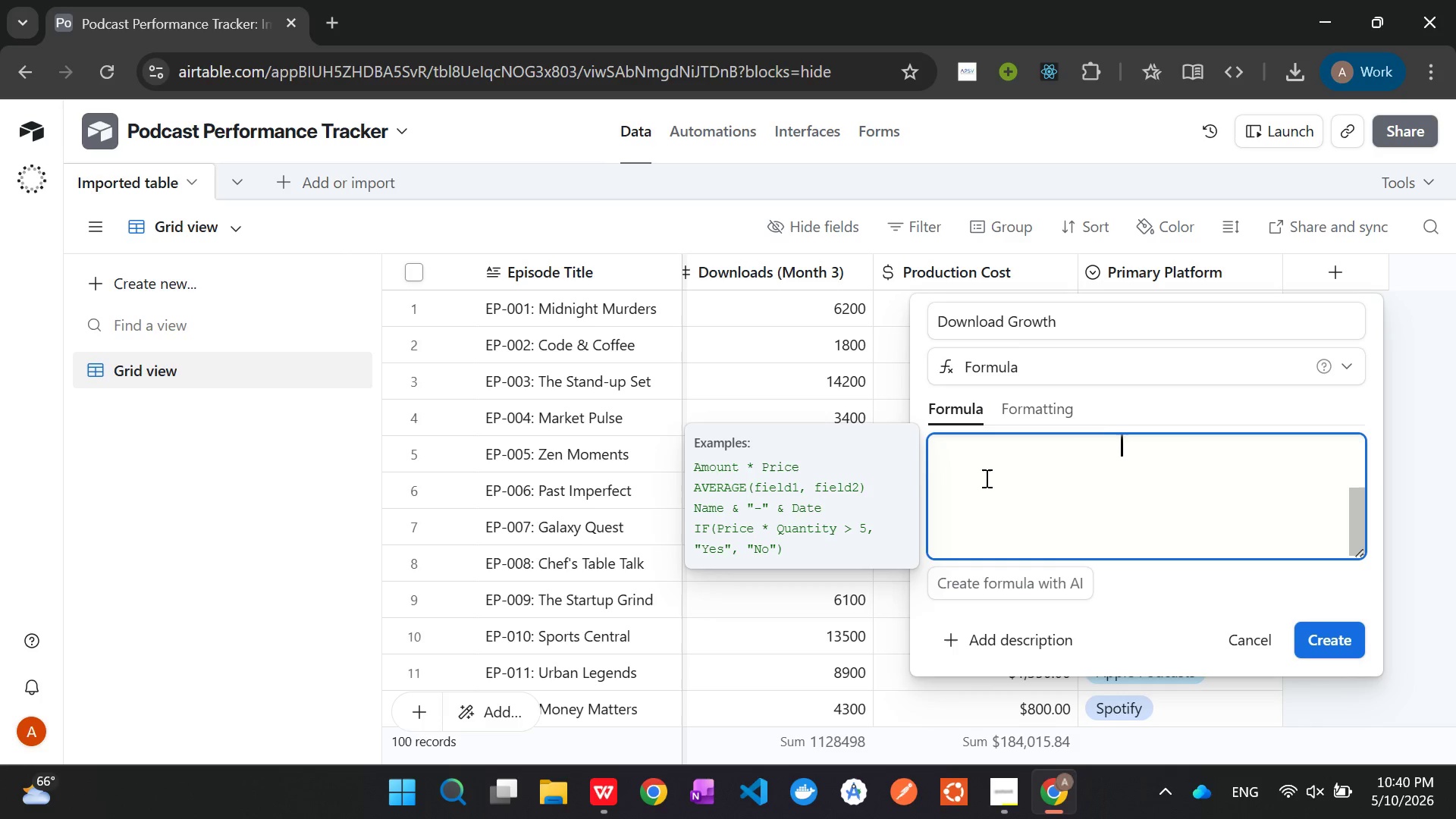 
hold_key(key=Backspace, duration=1.52)
 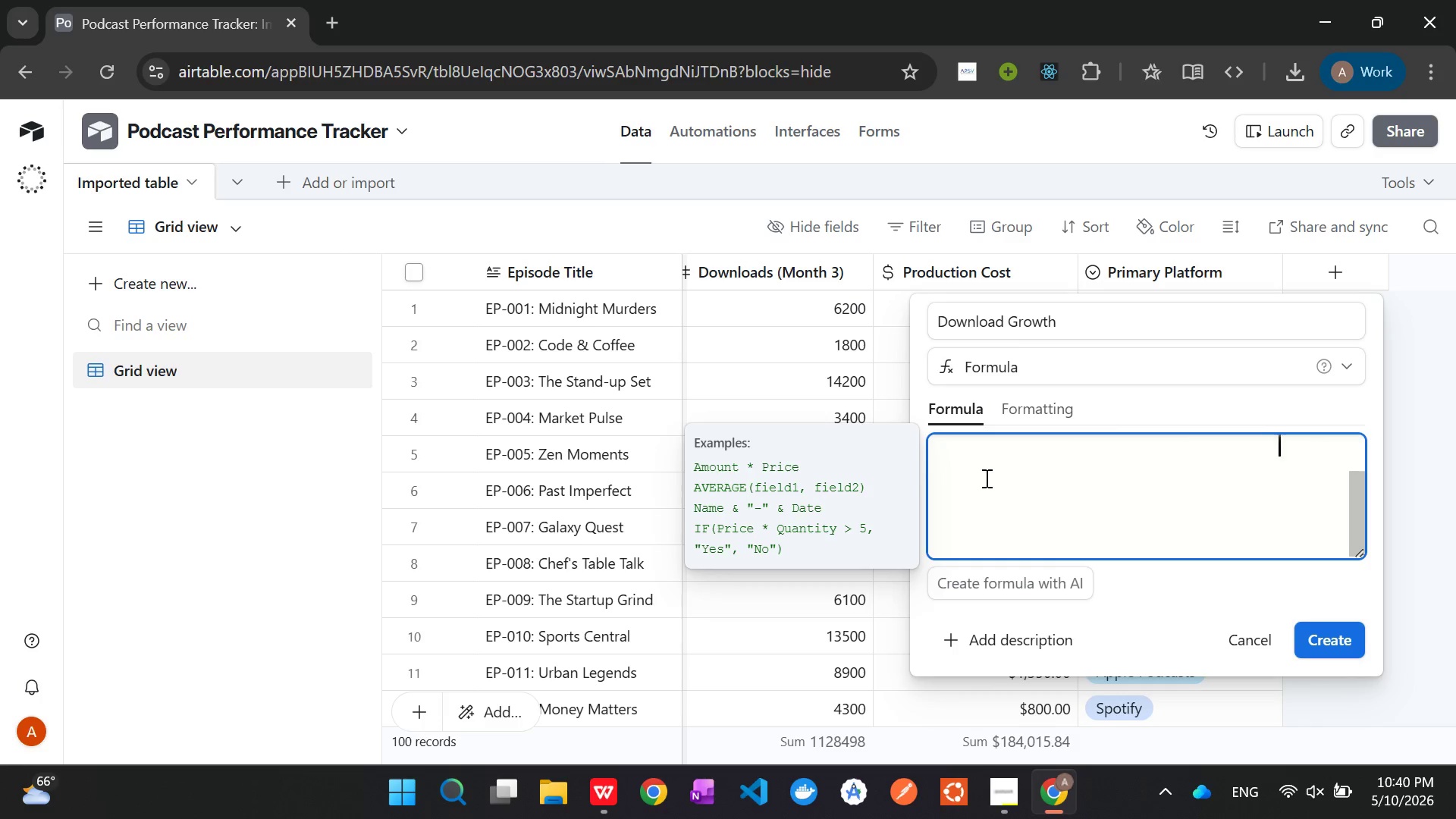 
hold_key(key=Backspace, duration=1.52)
 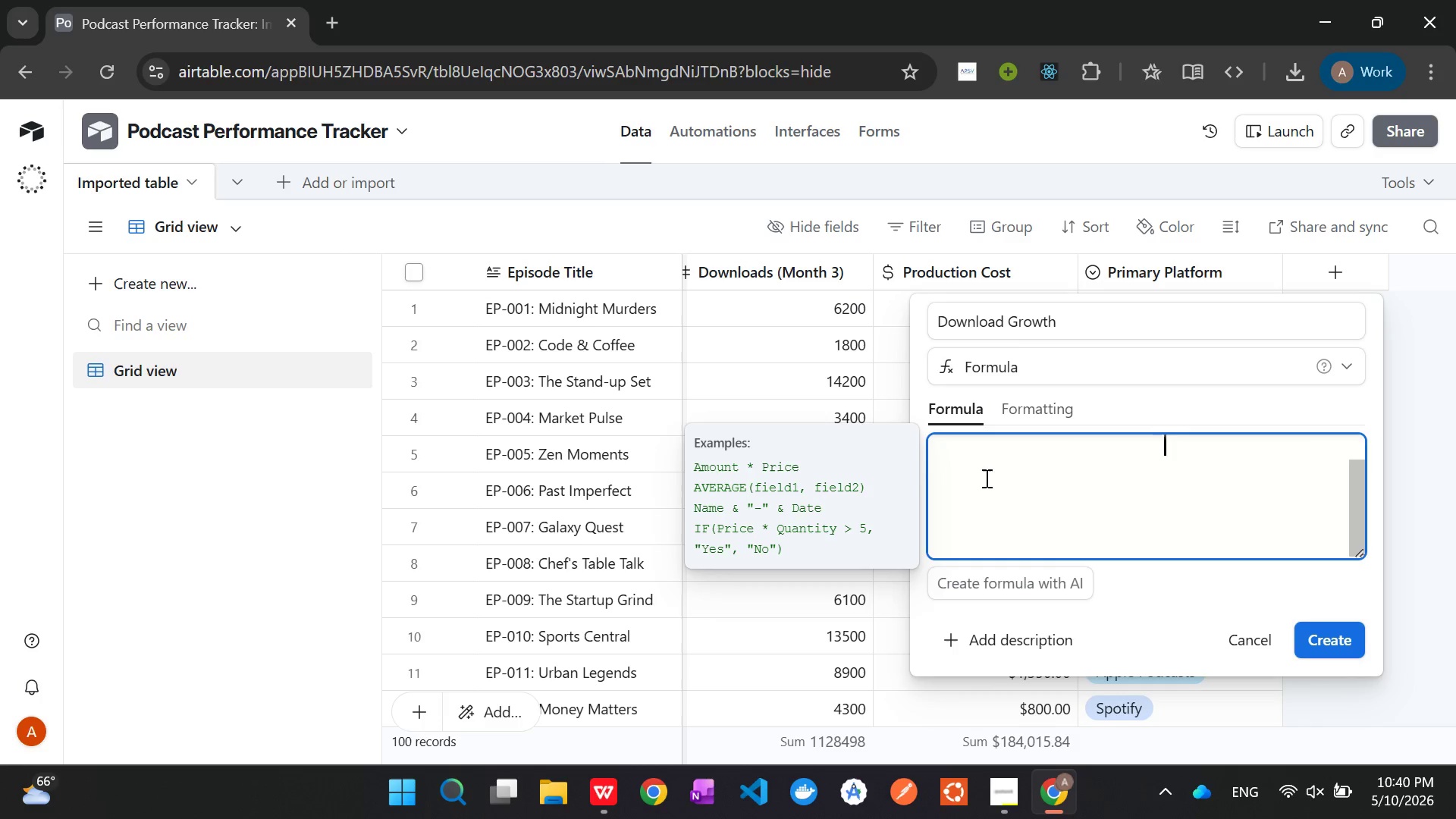 
hold_key(key=Backspace, duration=1.51)
 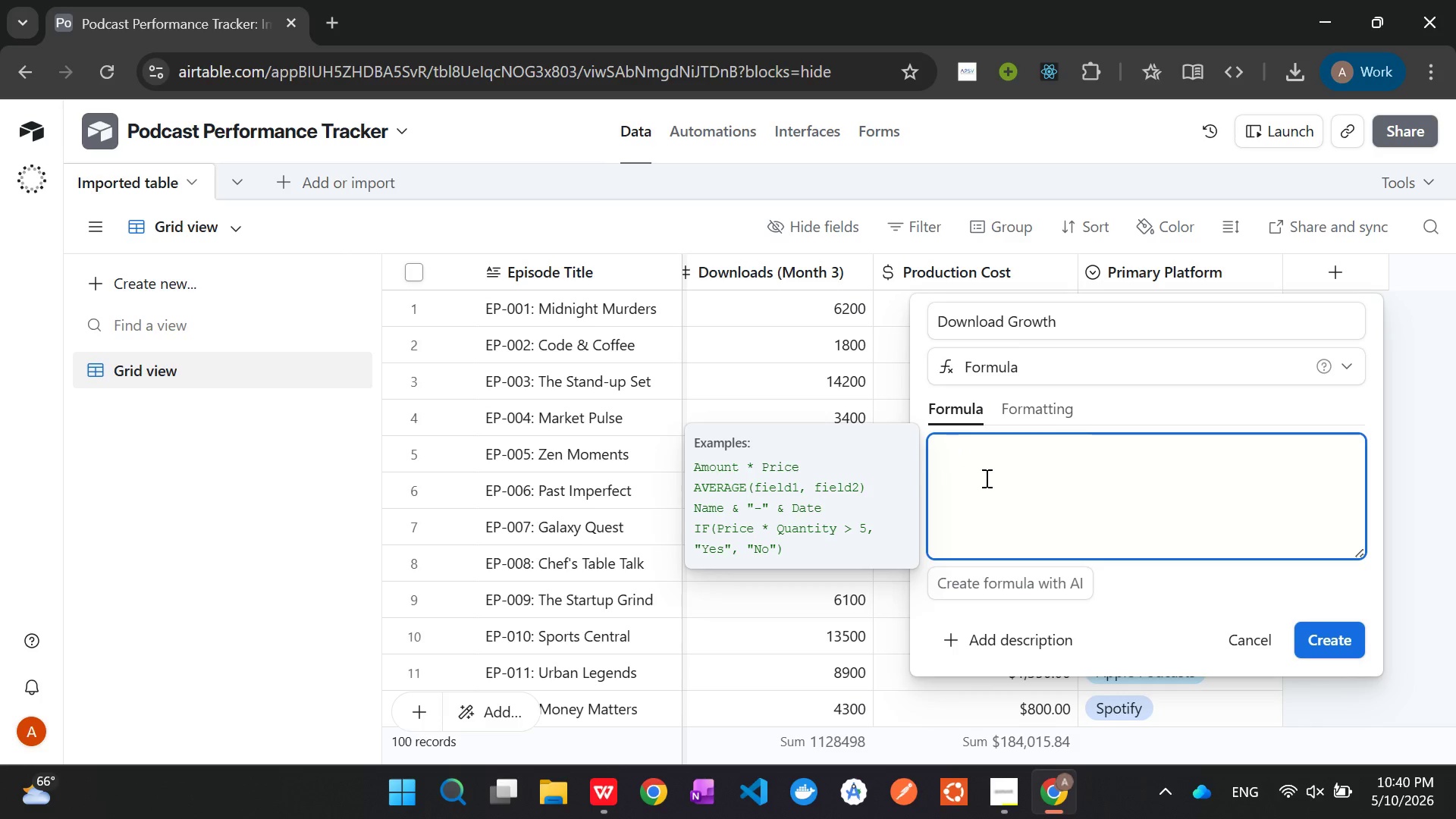 
hold_key(key=Backspace, duration=1.36)
 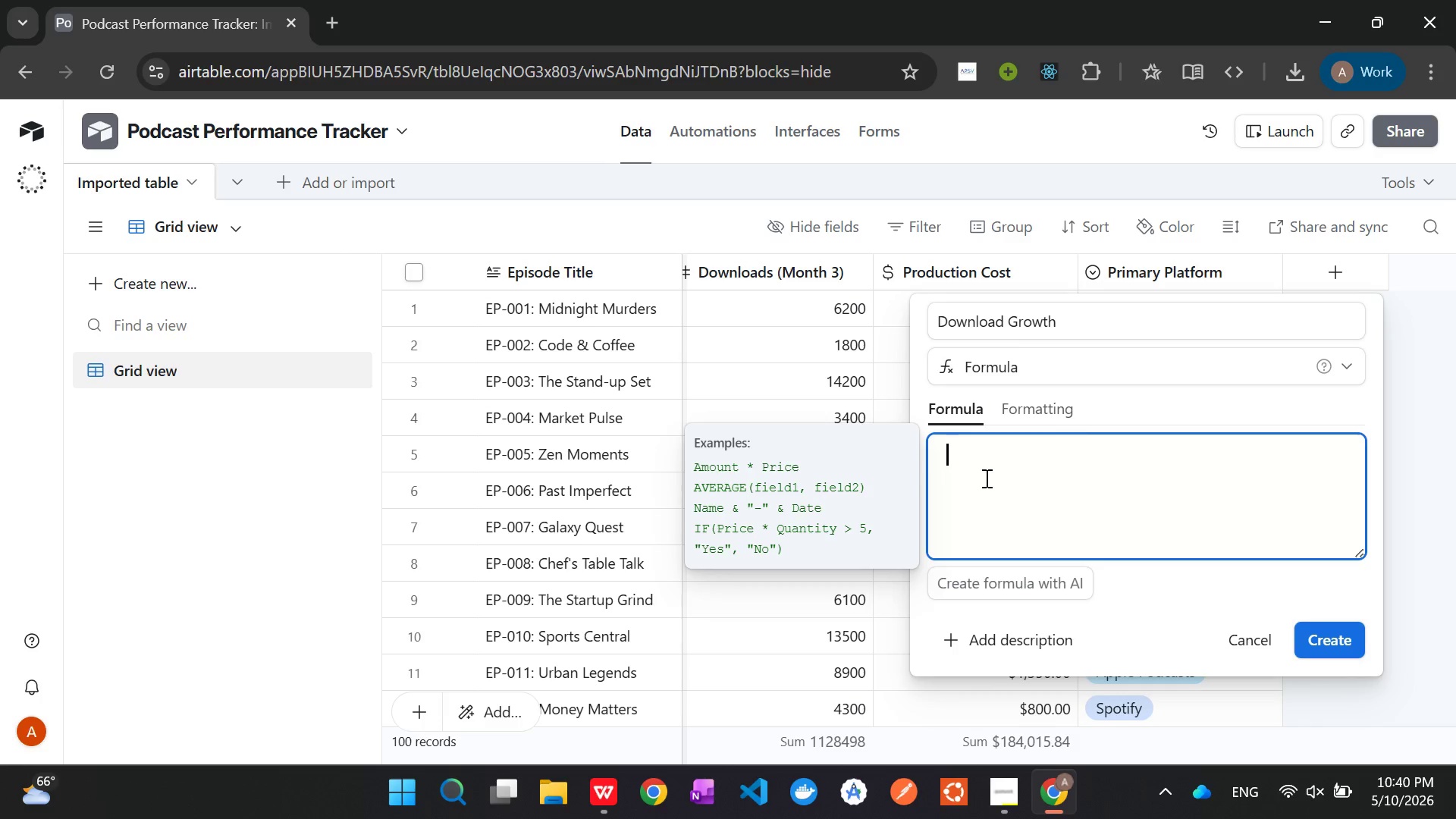 
key(Backspace)
 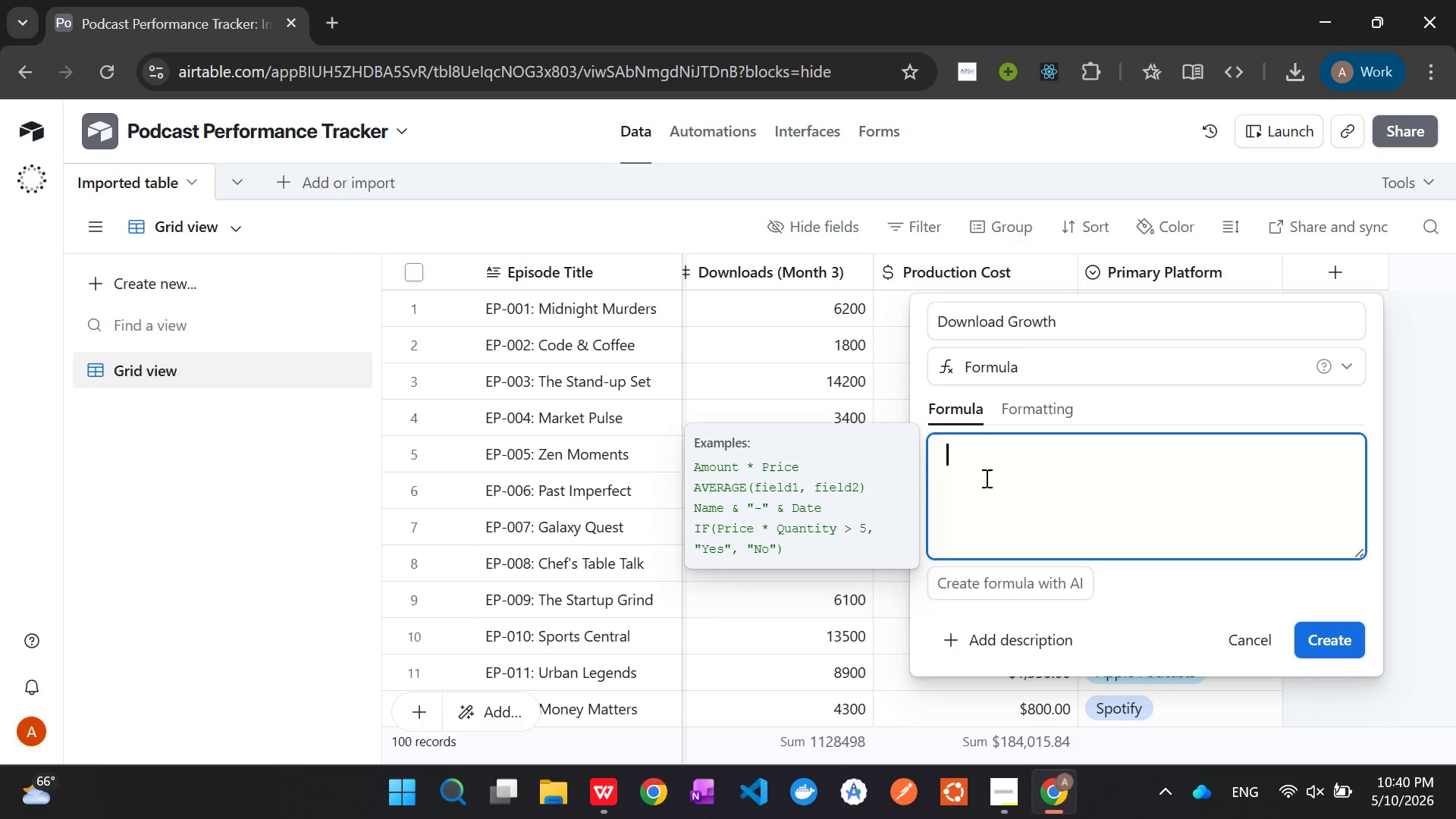 
wait(14.86)
 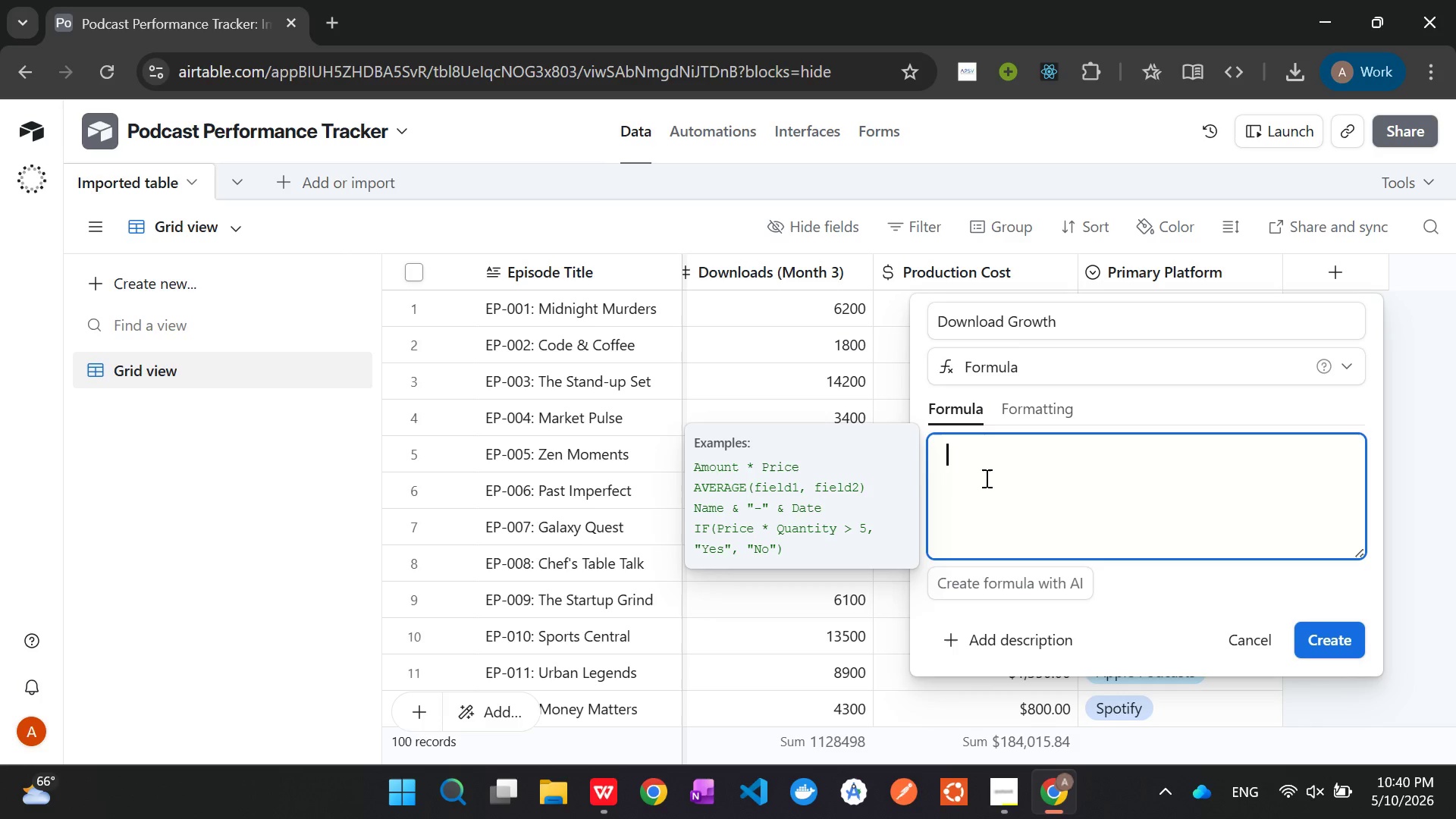 
type({Do)
 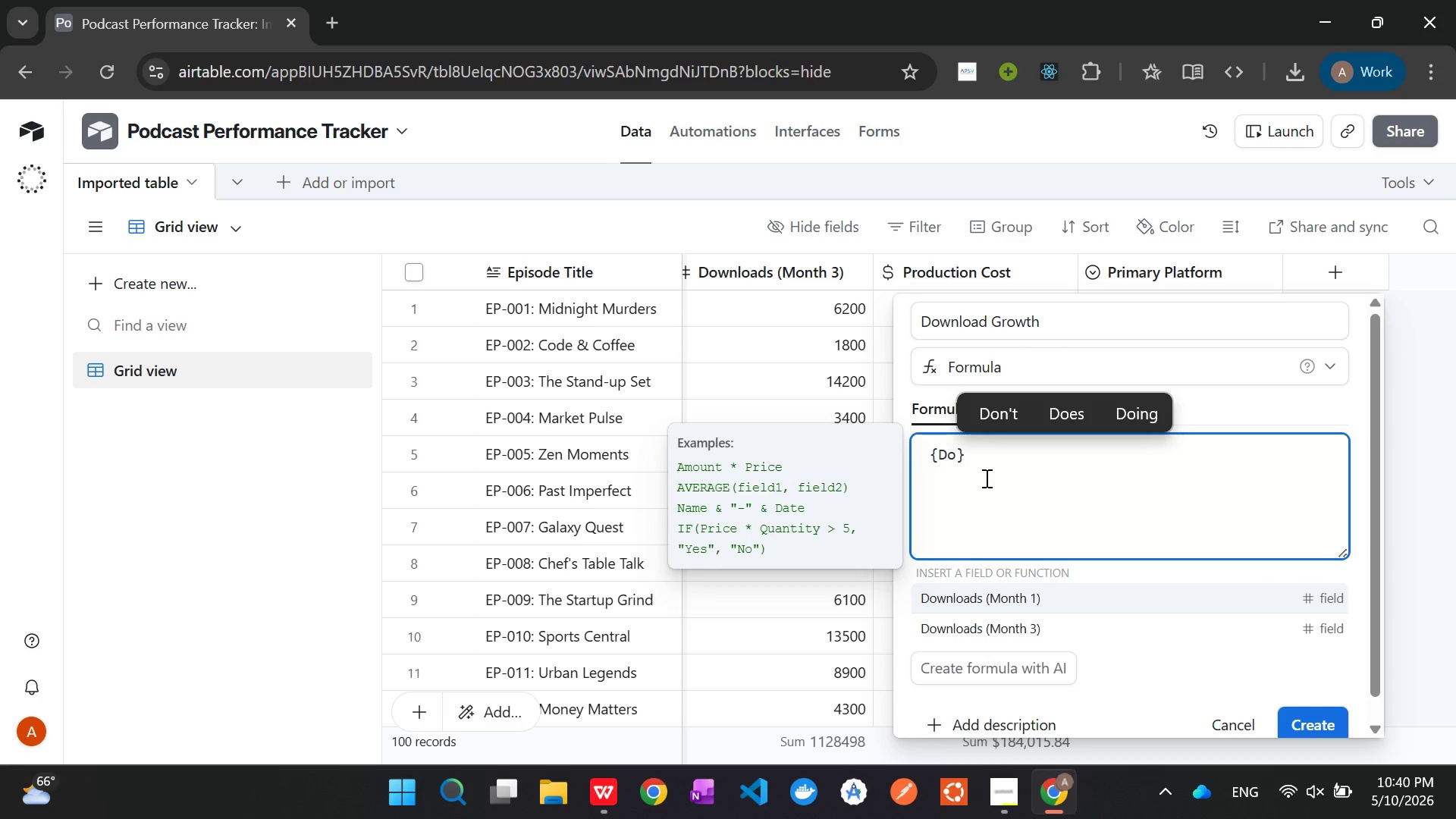 
key(ArrowDown)
 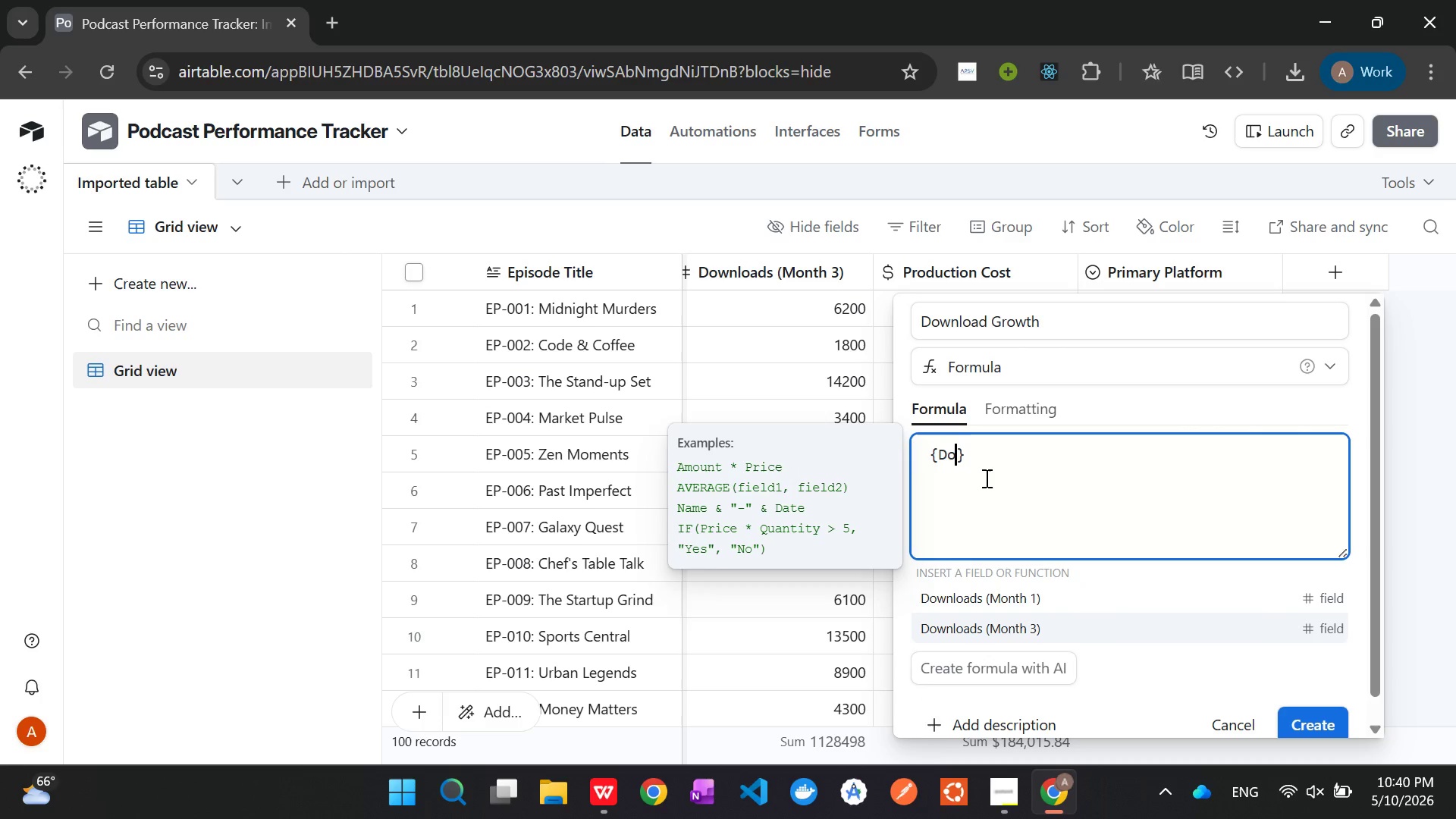 
key(Tab)
 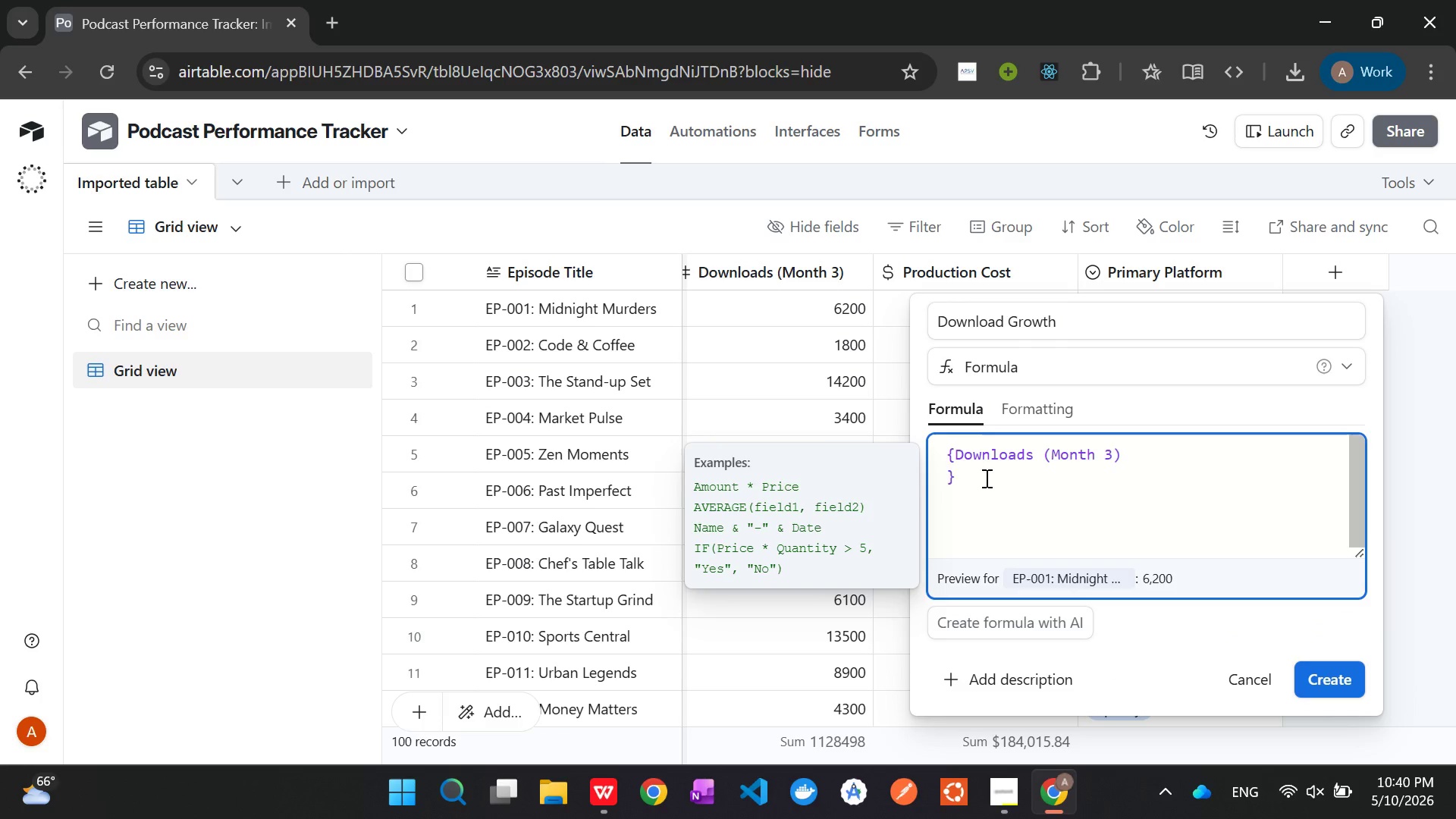 
key(ArrowLeft)
 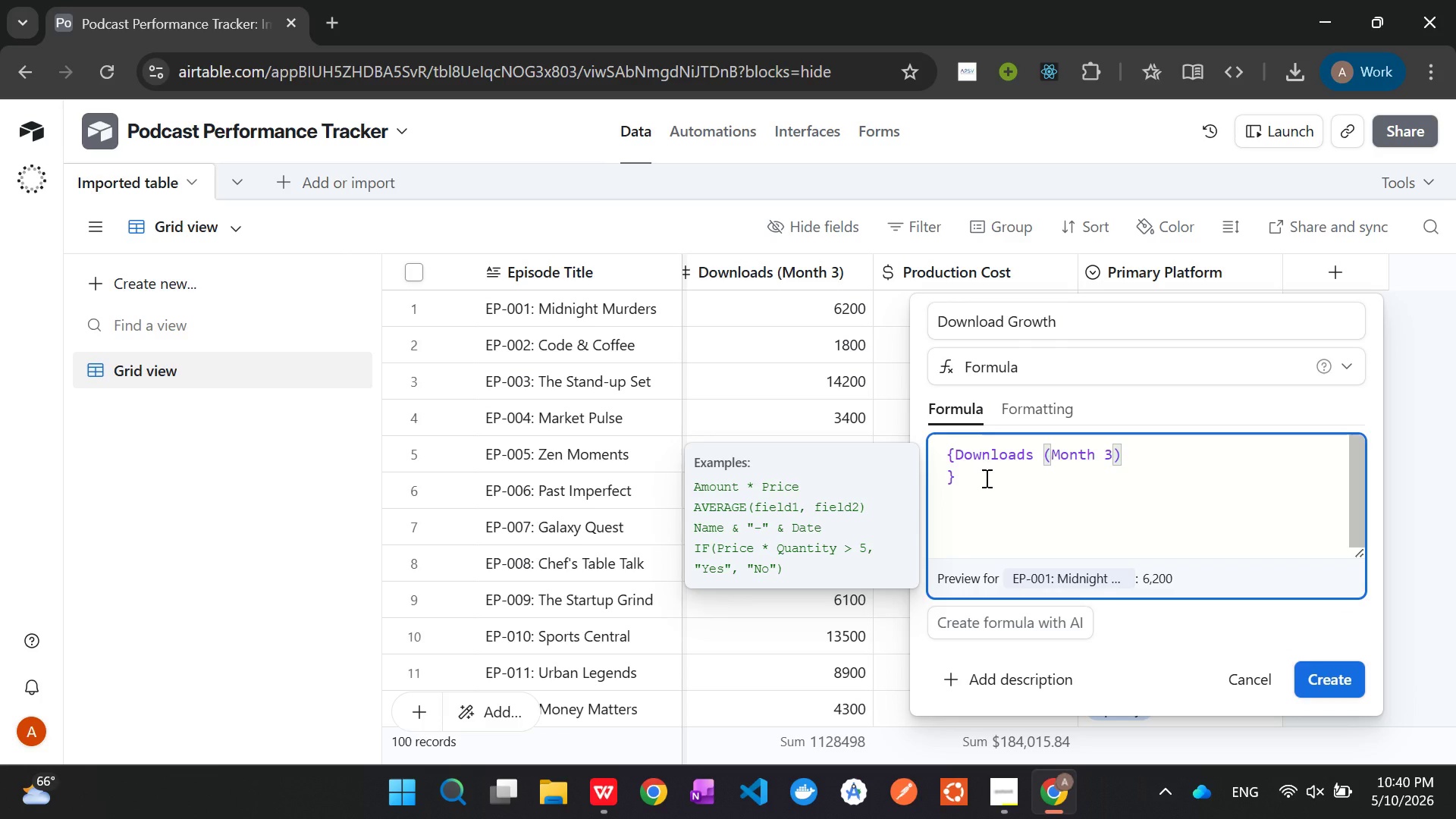 
key(Backspace)
 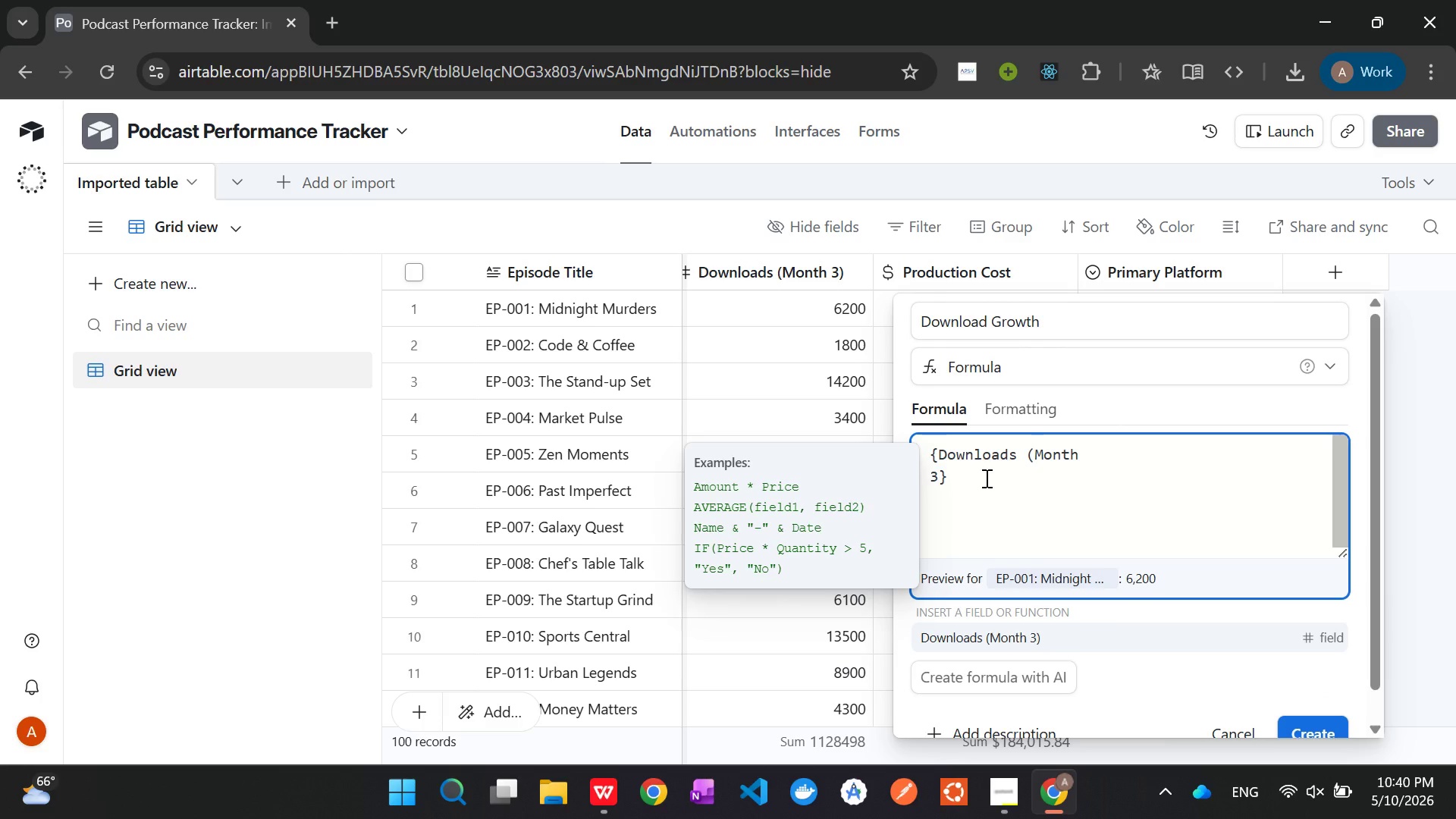 
key(ArrowRight)
 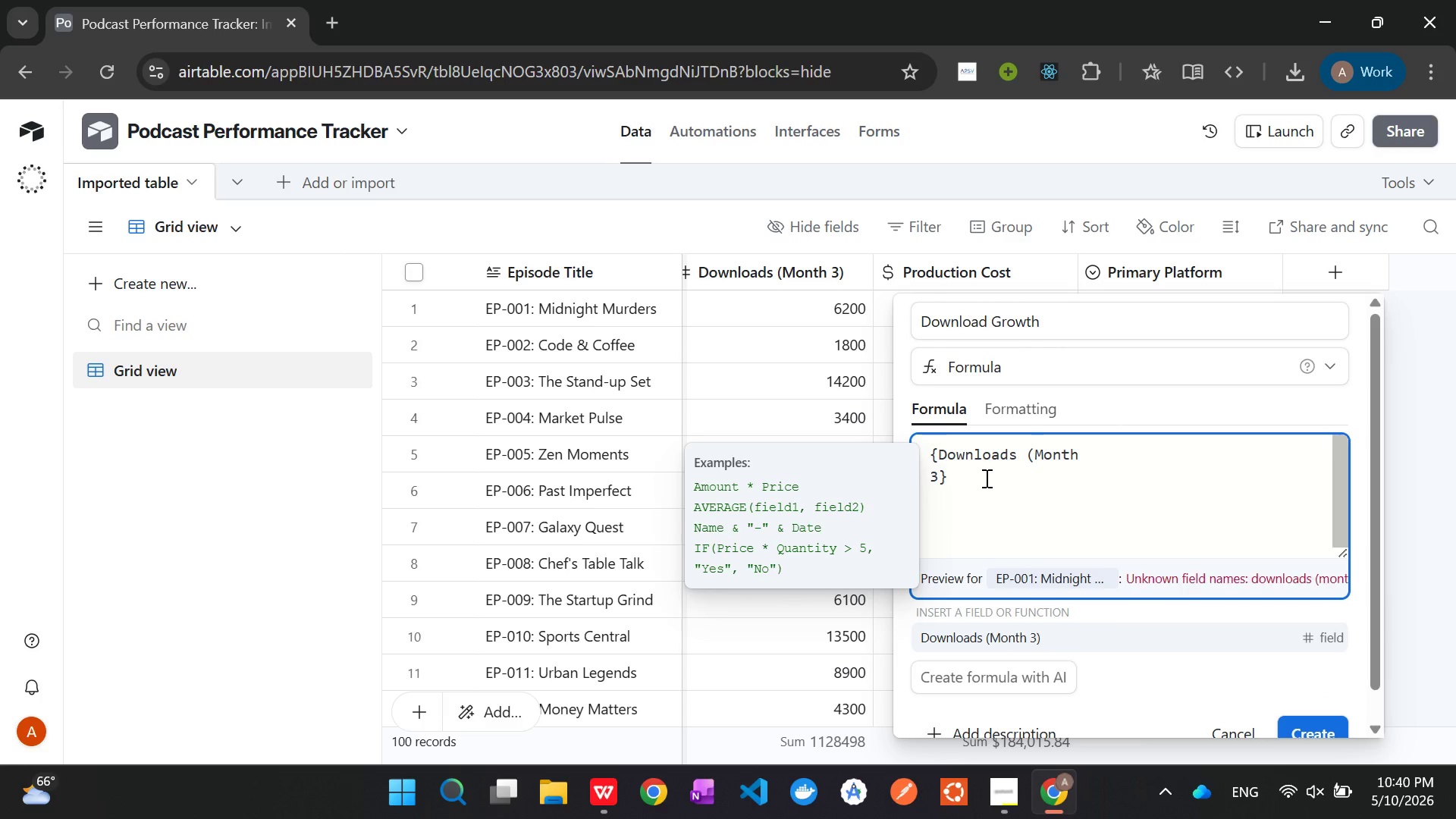 
key(Space)
 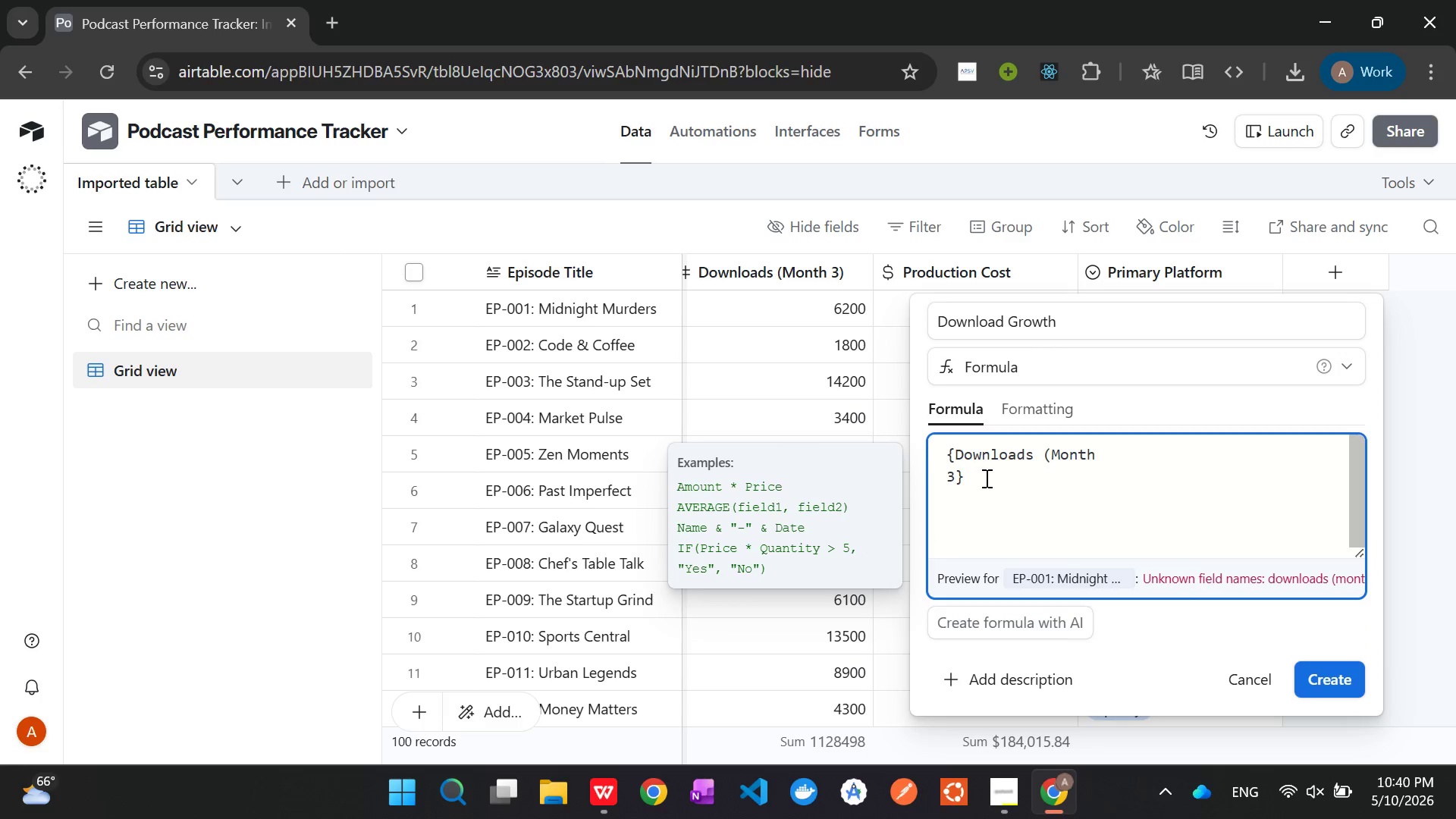 
key(Minus)
 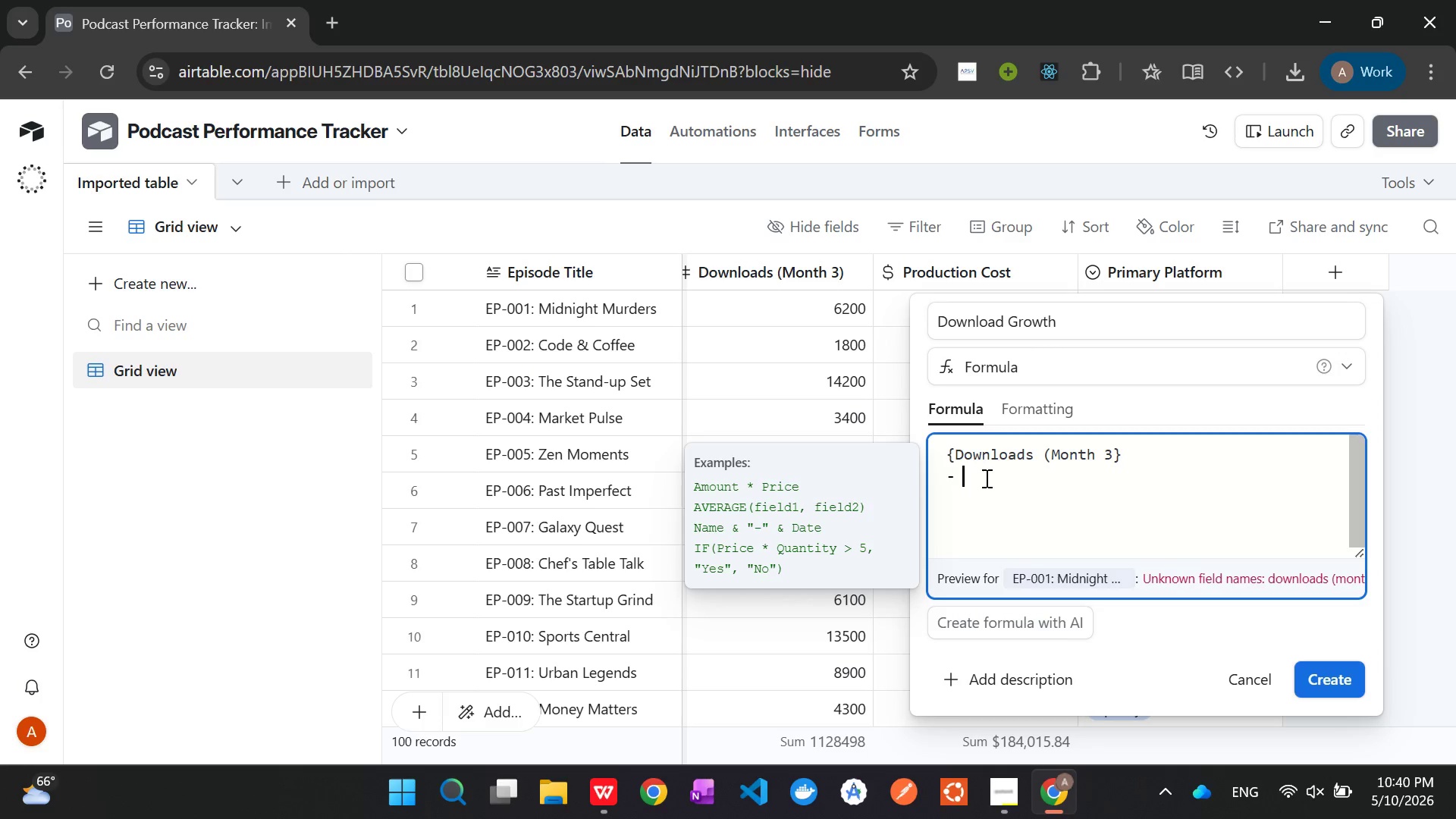 
key(Space)
 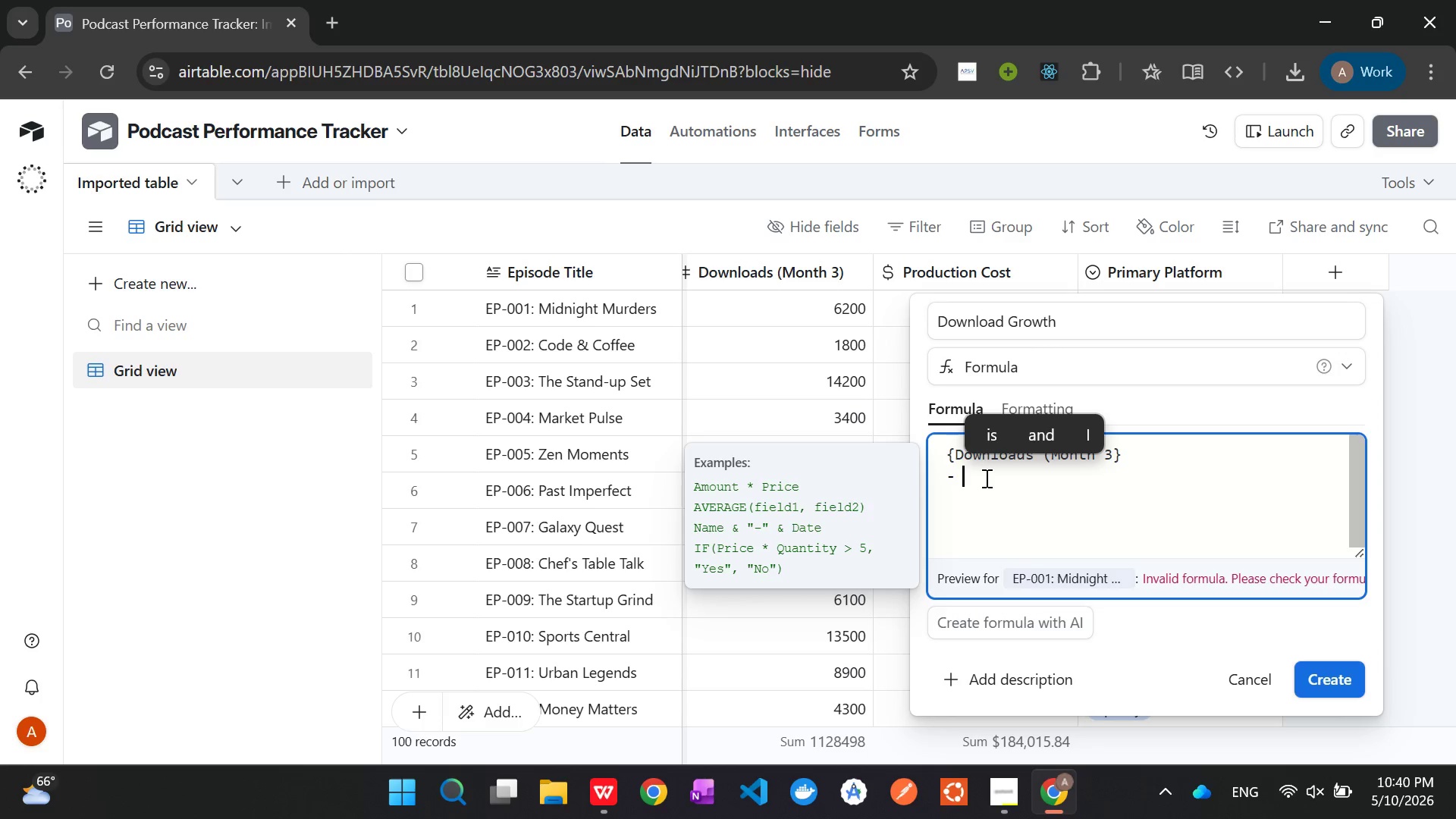 
wait(5.25)
 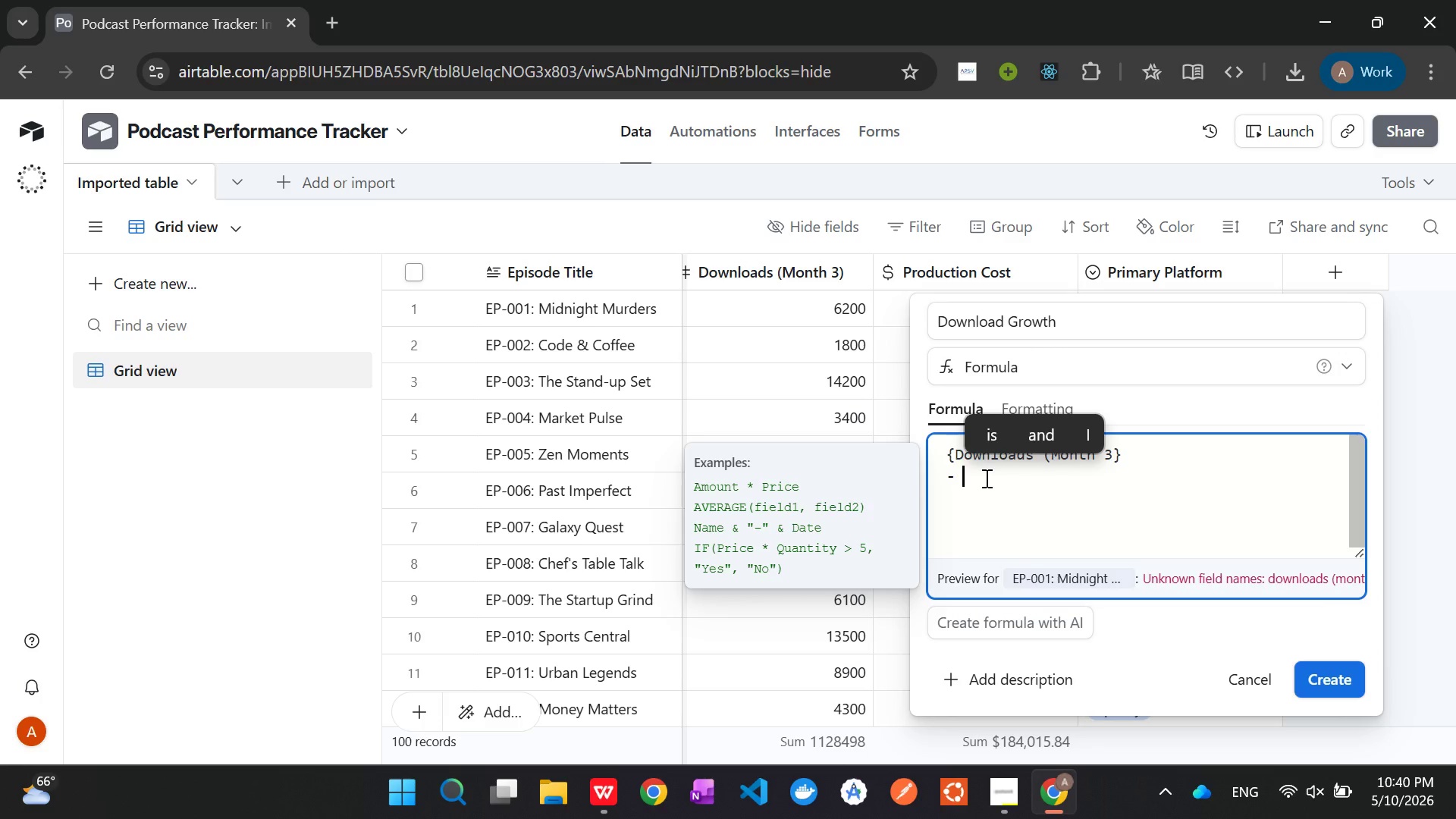 
key(Shift+ShiftLeft)
 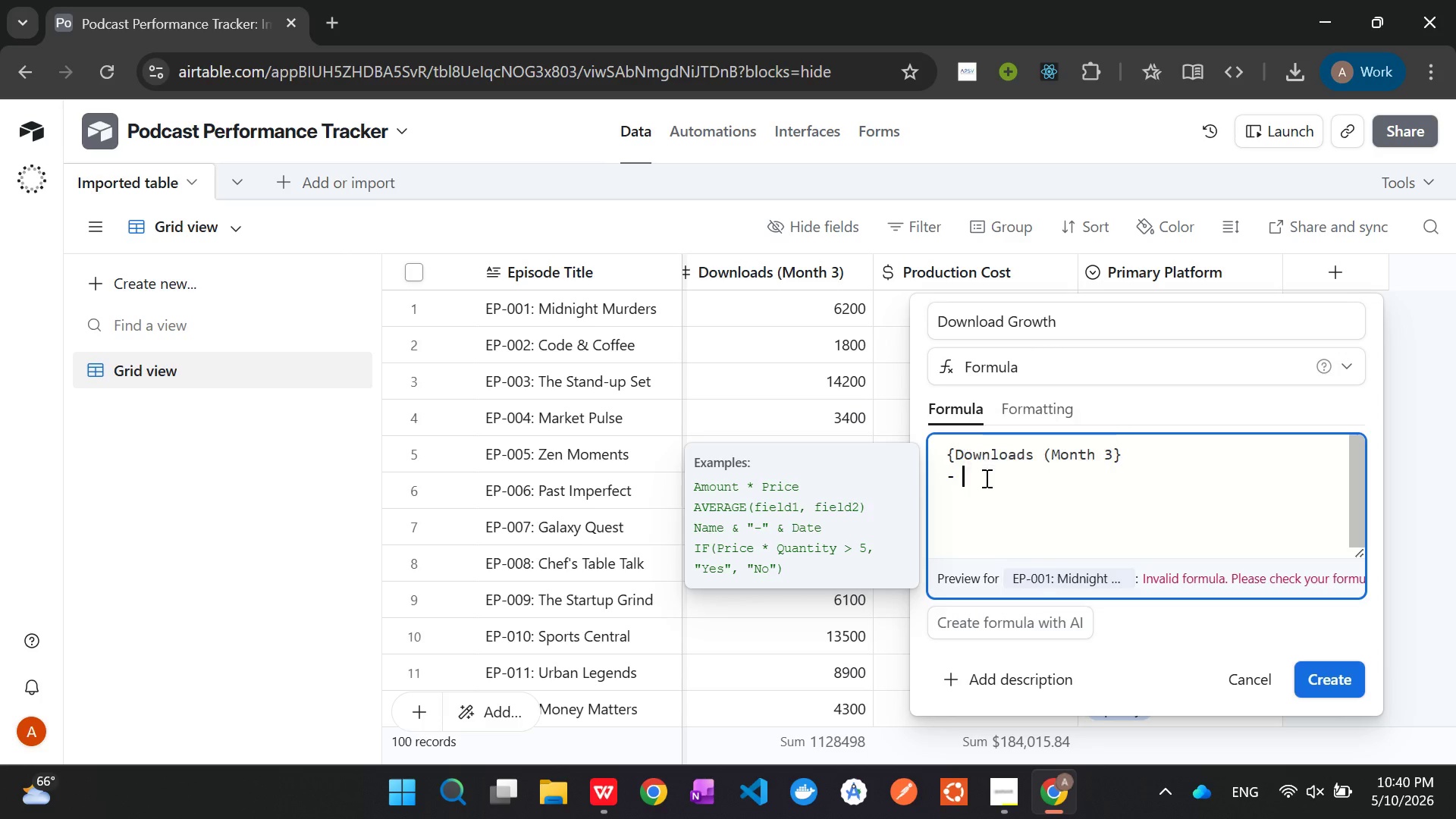 
key(Shift+BracketLeft)
 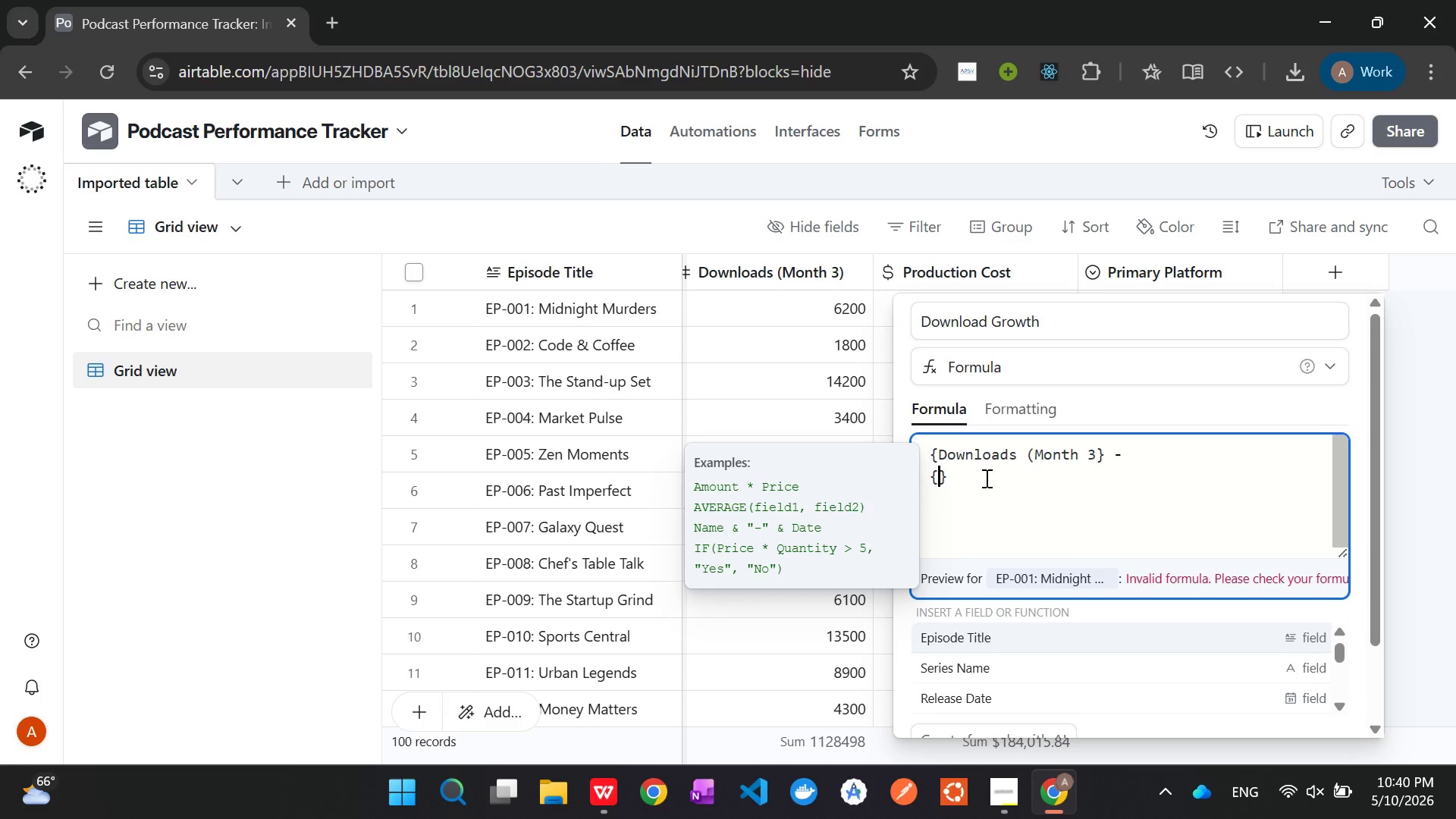 
key(Backspace)
 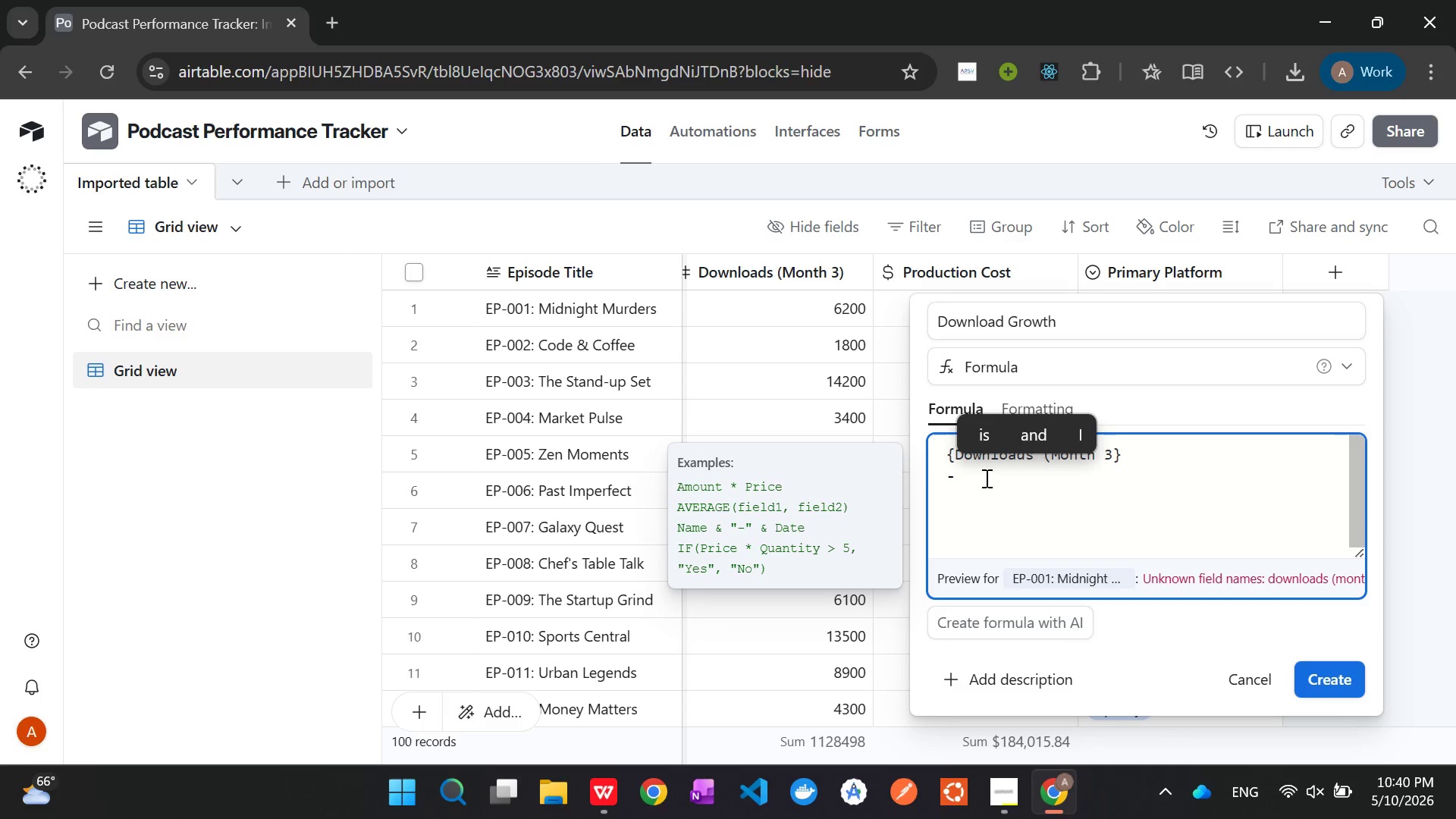 
key(Backspace)
 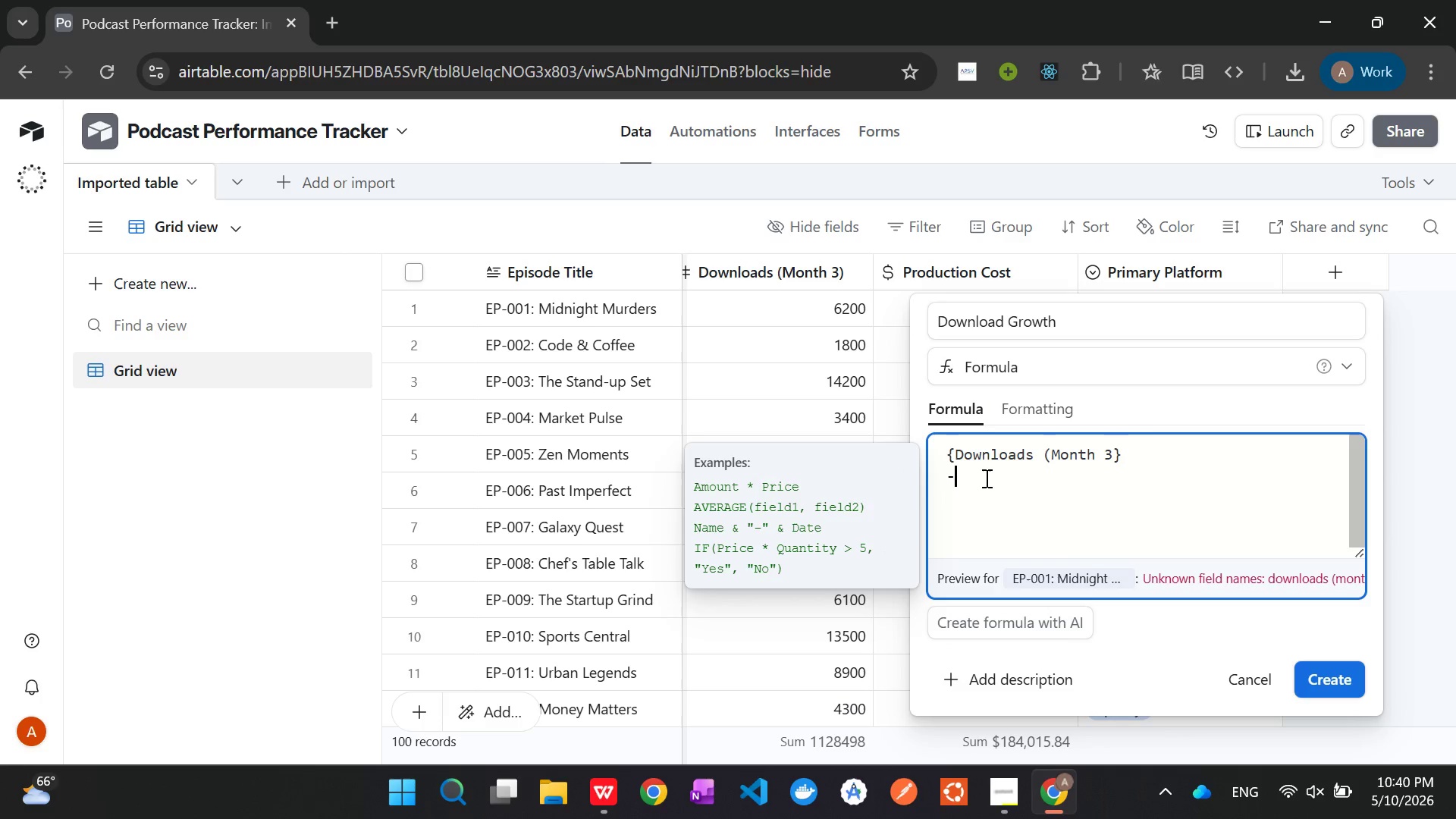 
key(Backspace)
 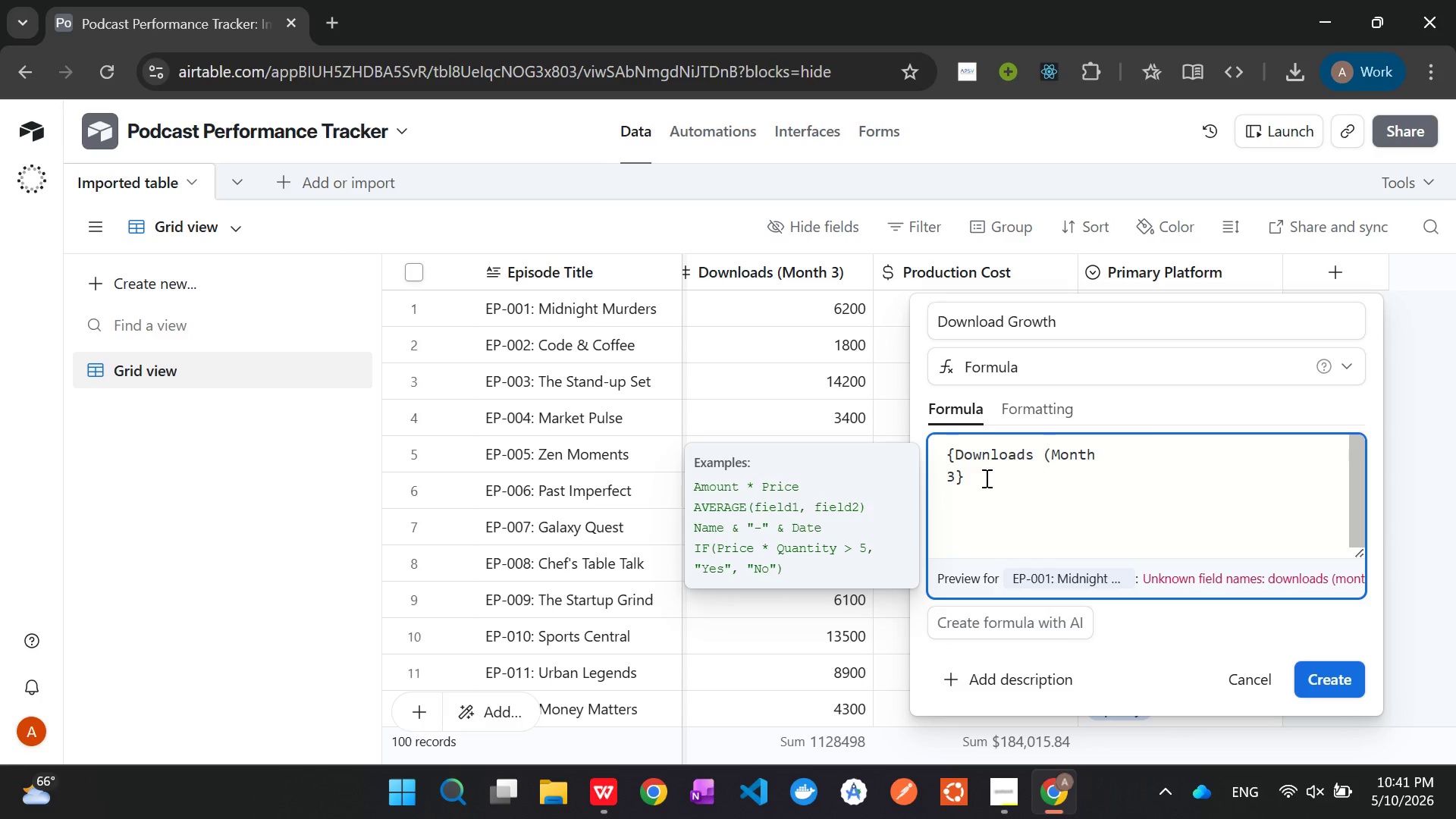 
key(Backspace)
 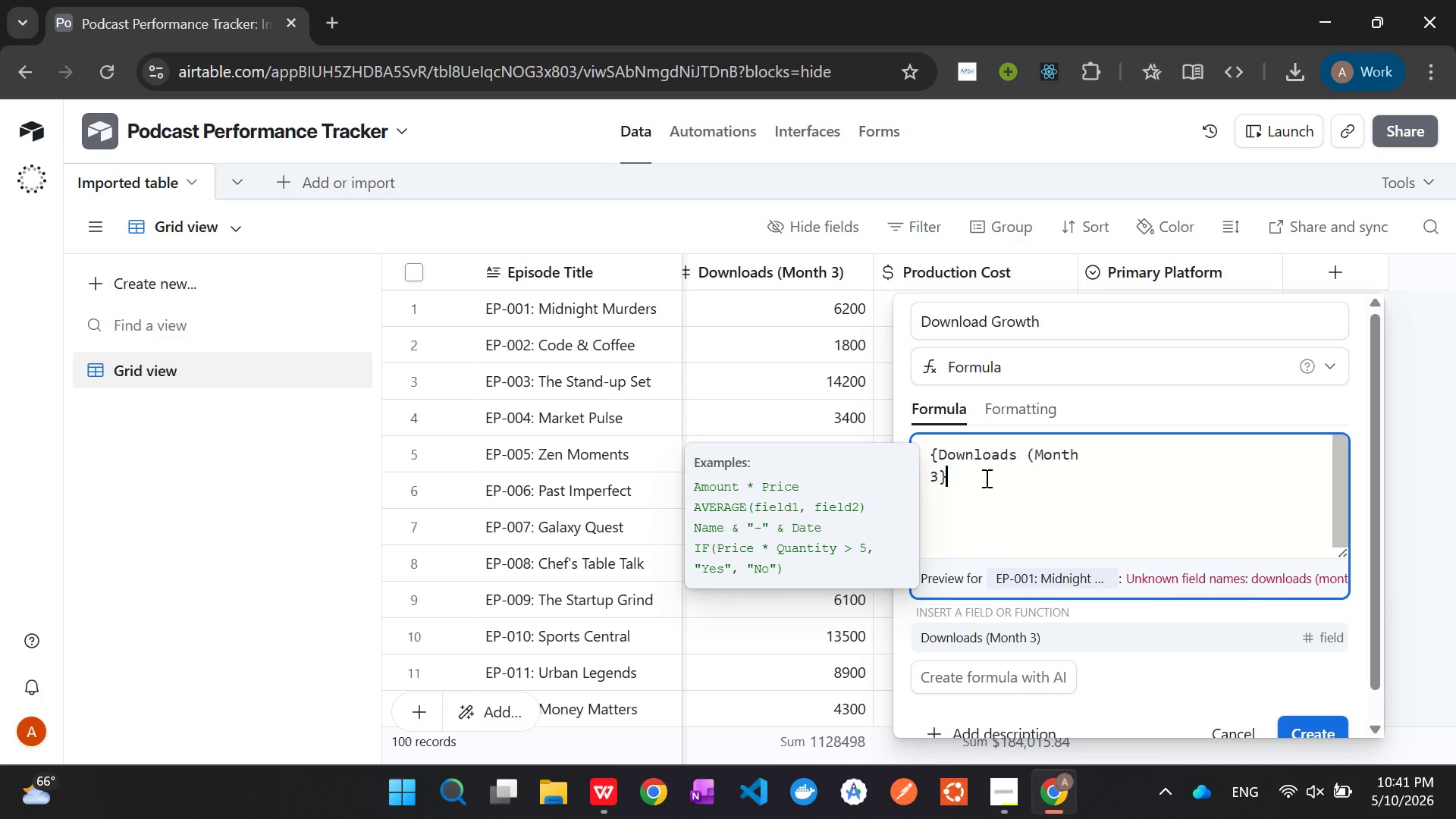 
key(Space)
 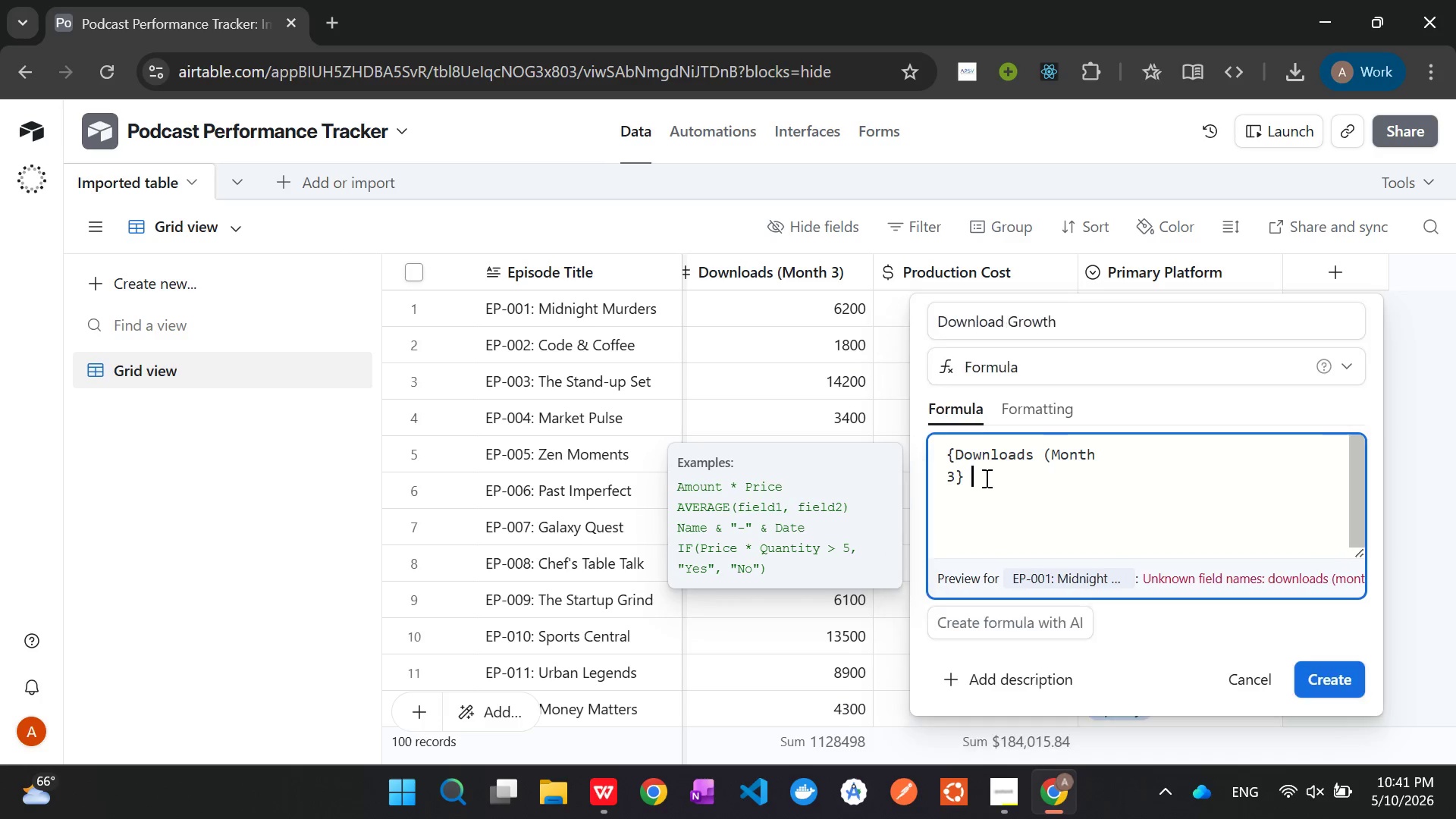 
key(Equal)
 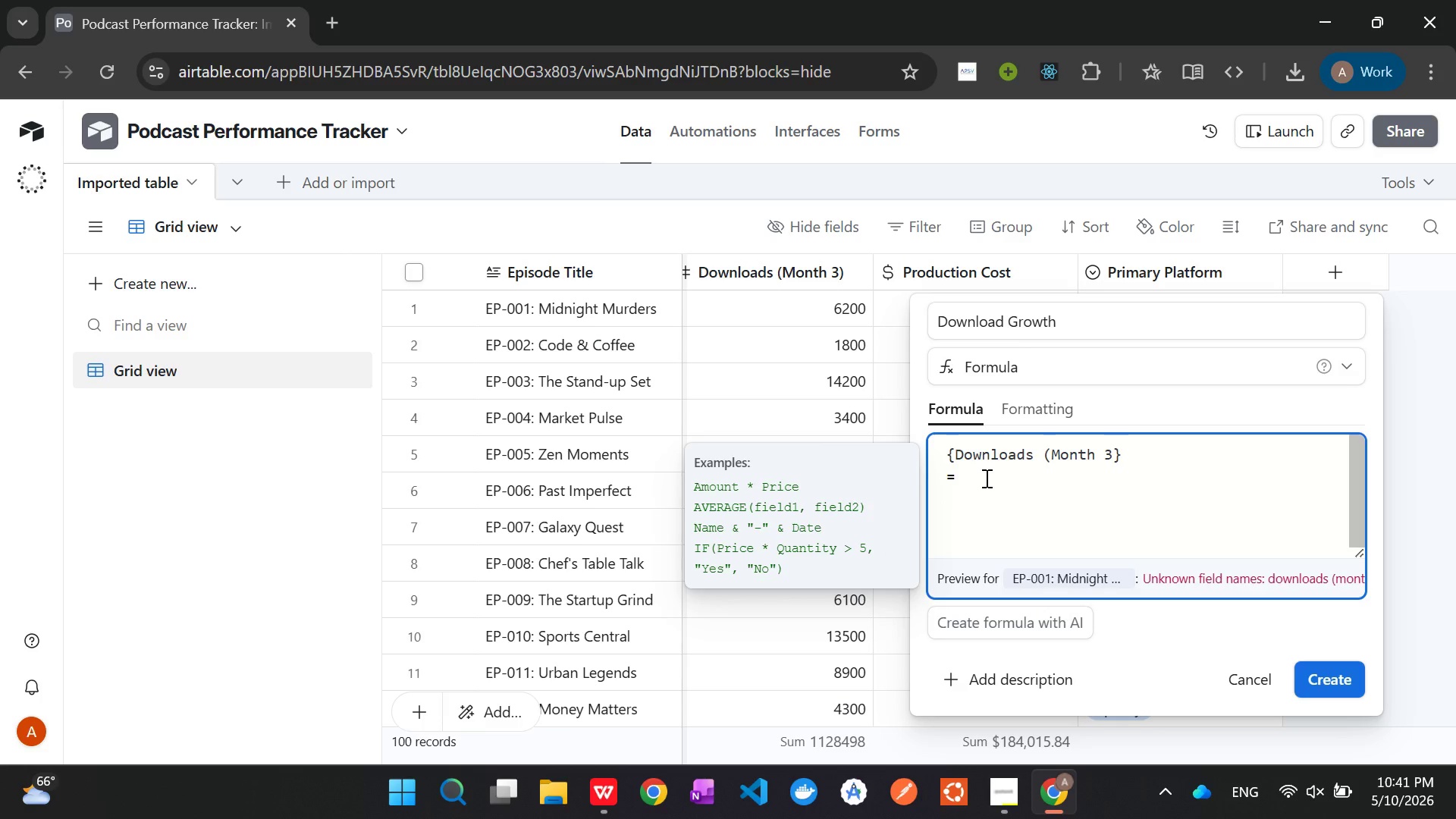 
key(Backspace)
 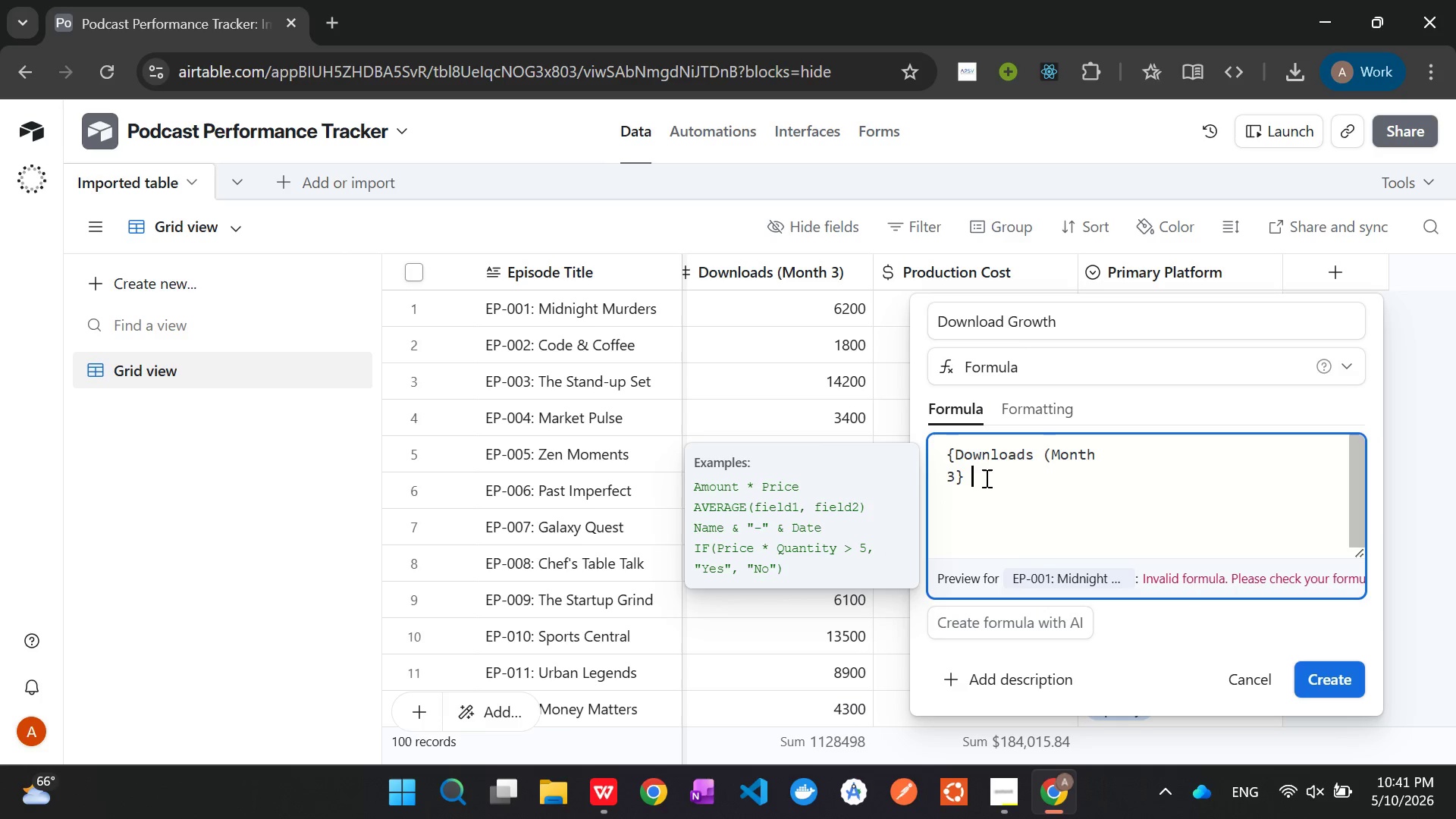 
key(Shift+ShiftLeft)
 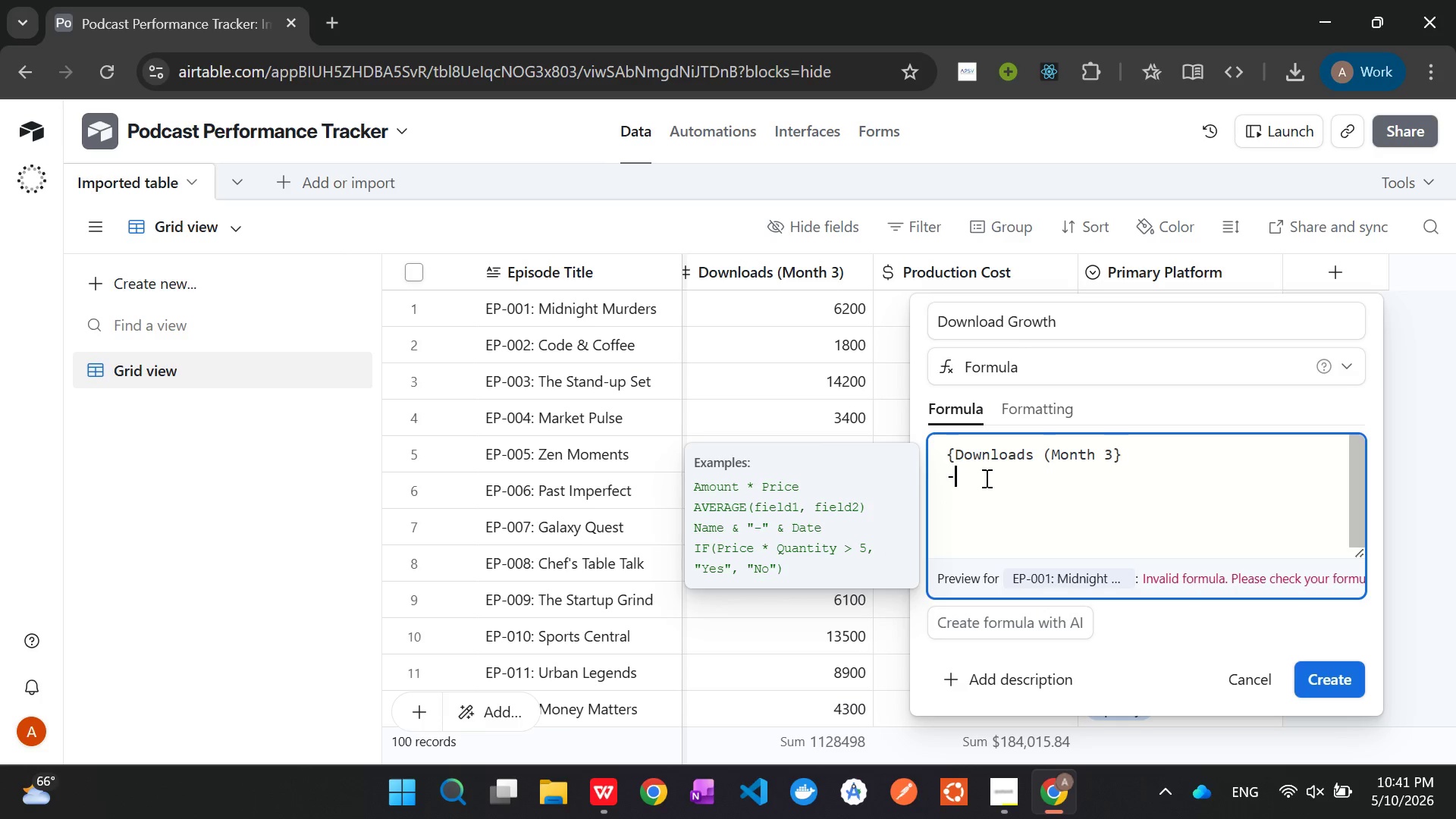 
key(Minus)
 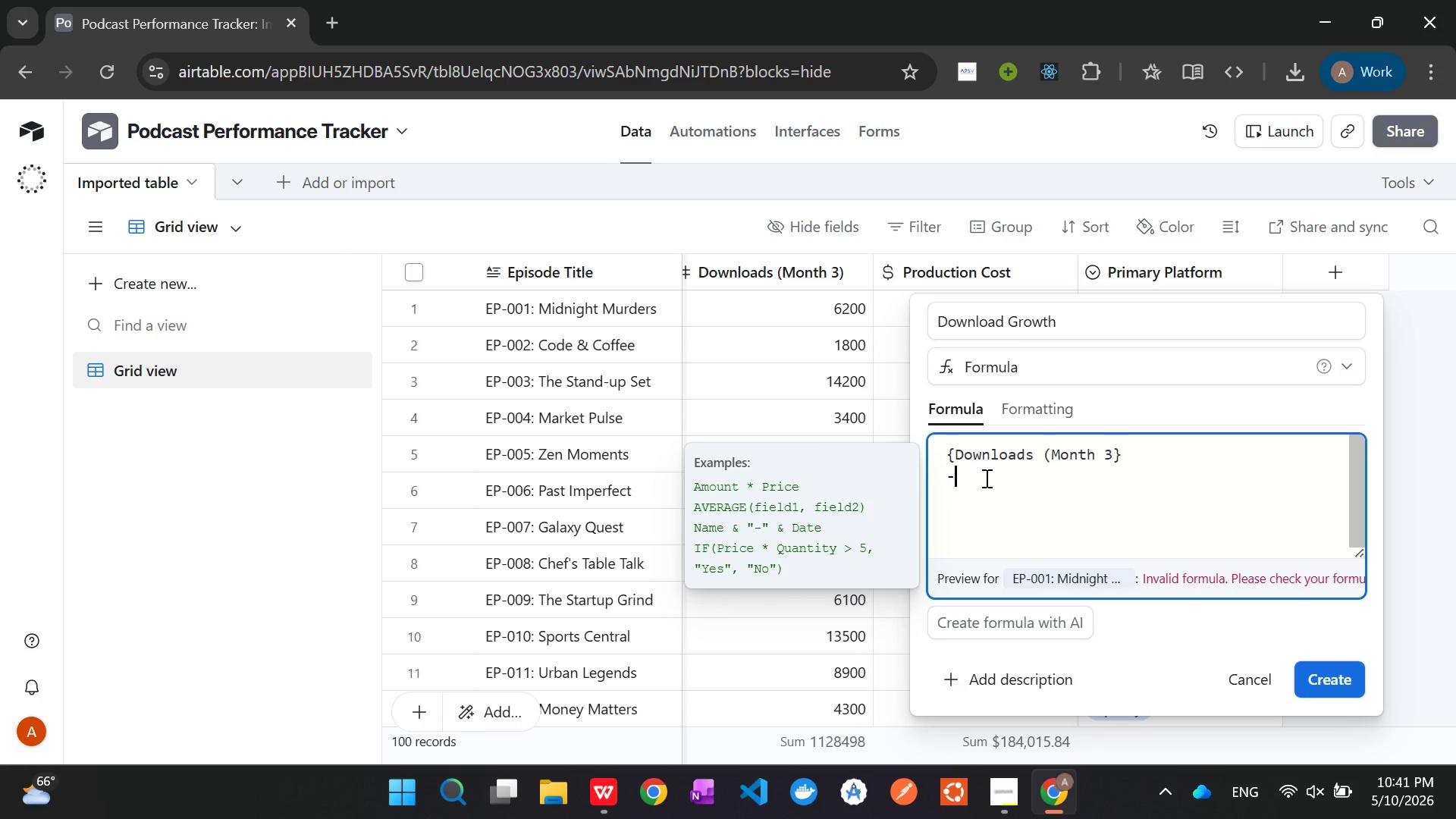 
key(M)
 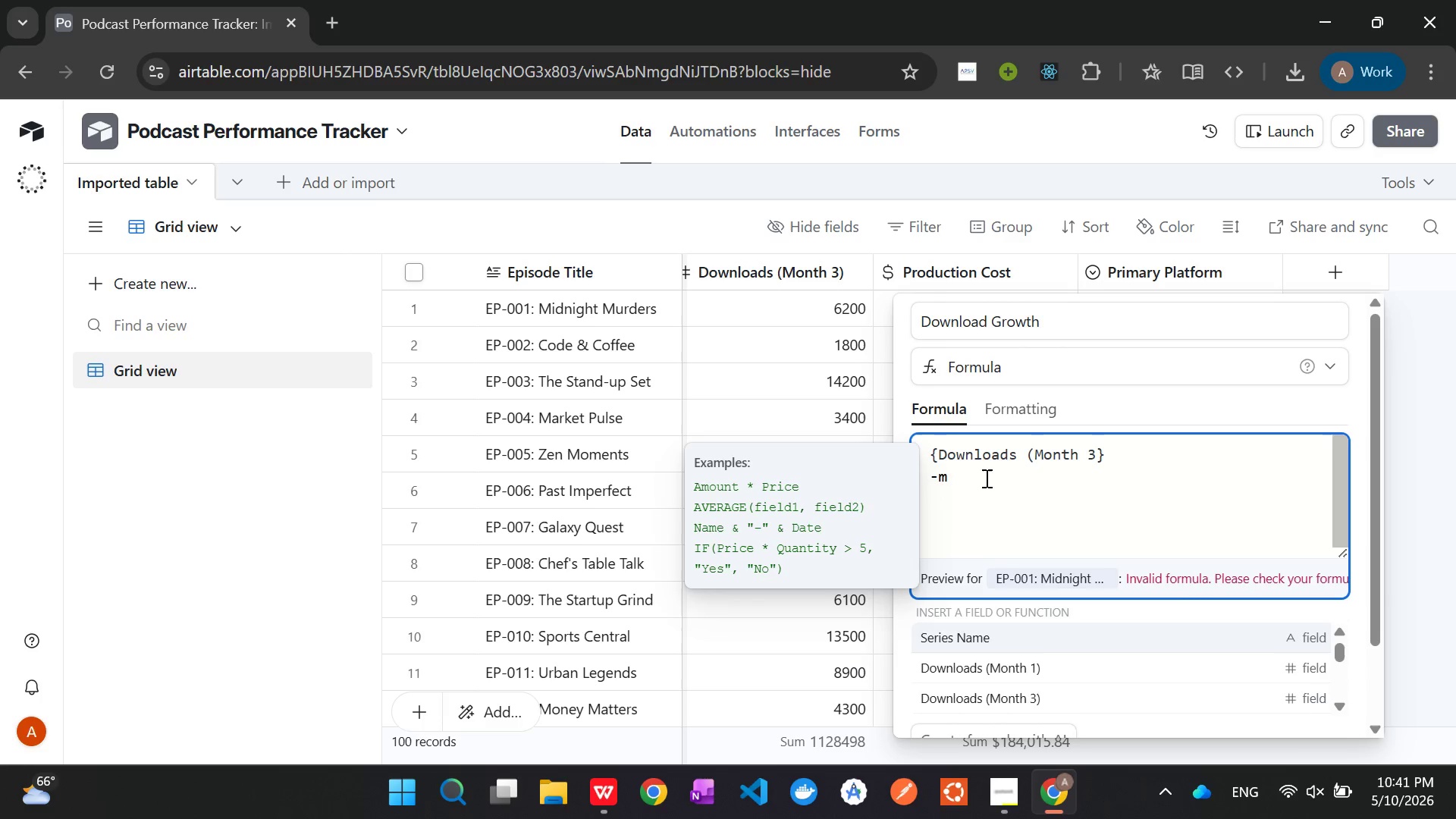 
key(Backspace)
 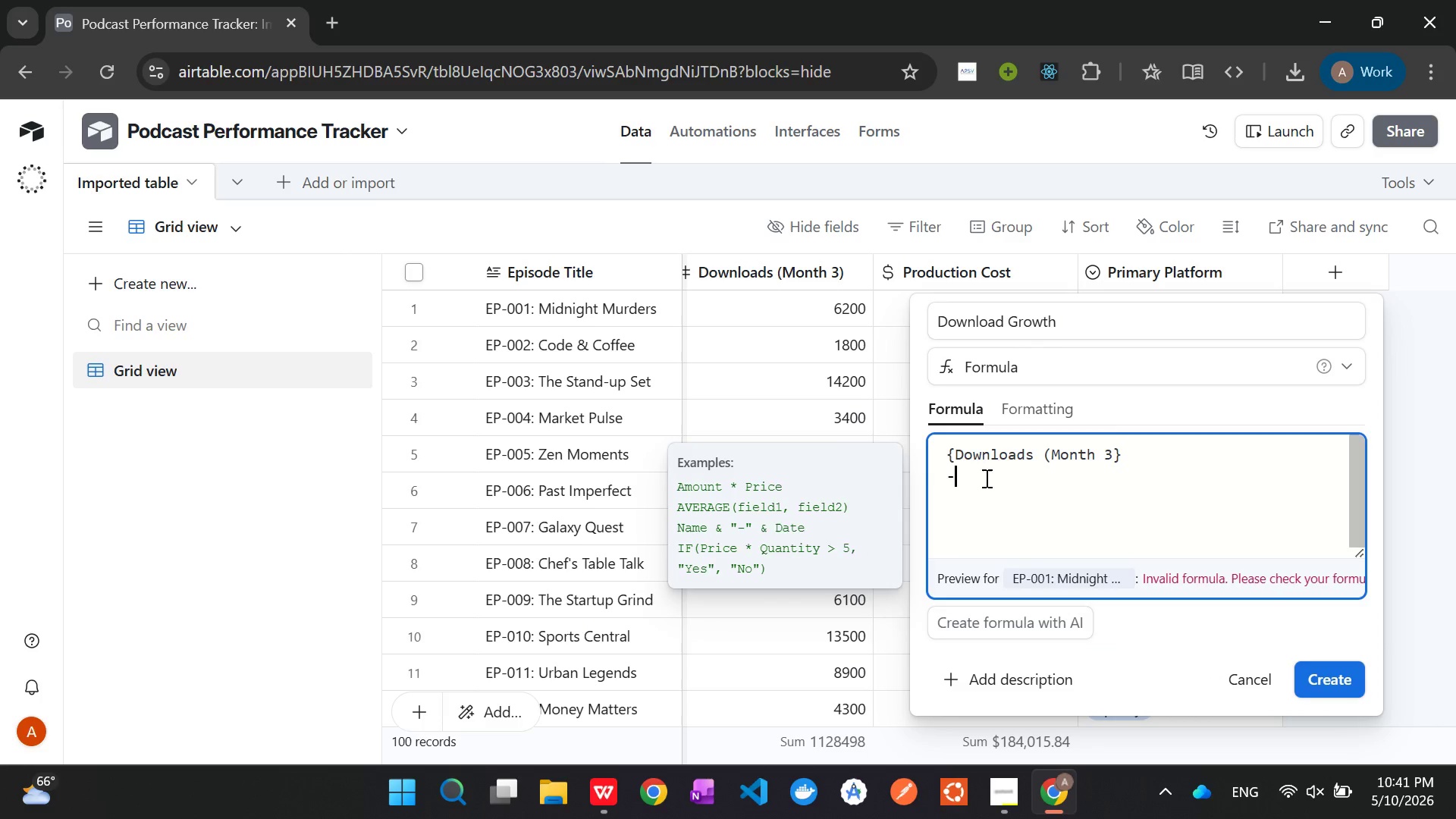 
key(Space)
 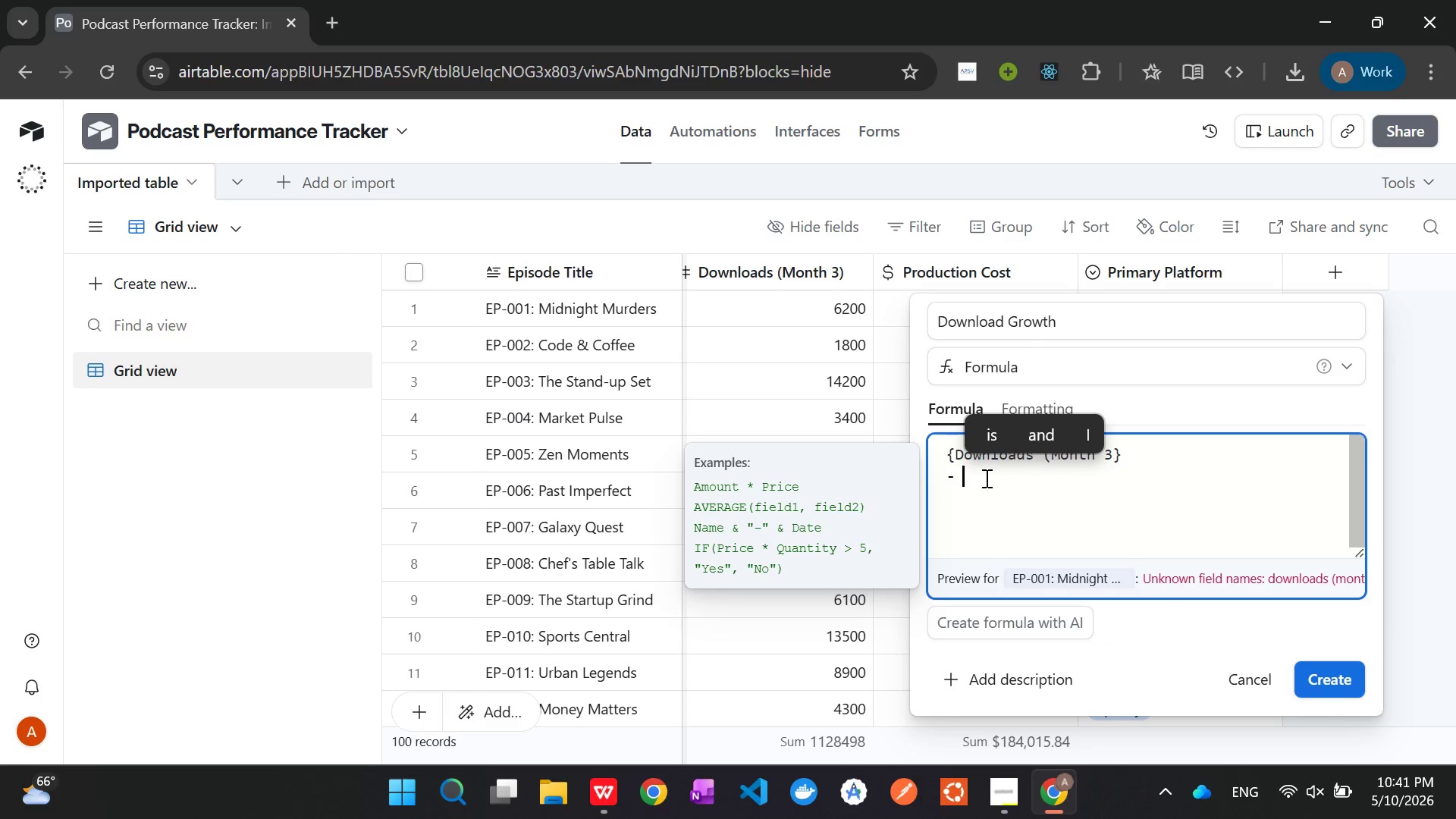 
key(Shift+BracketLeft)
 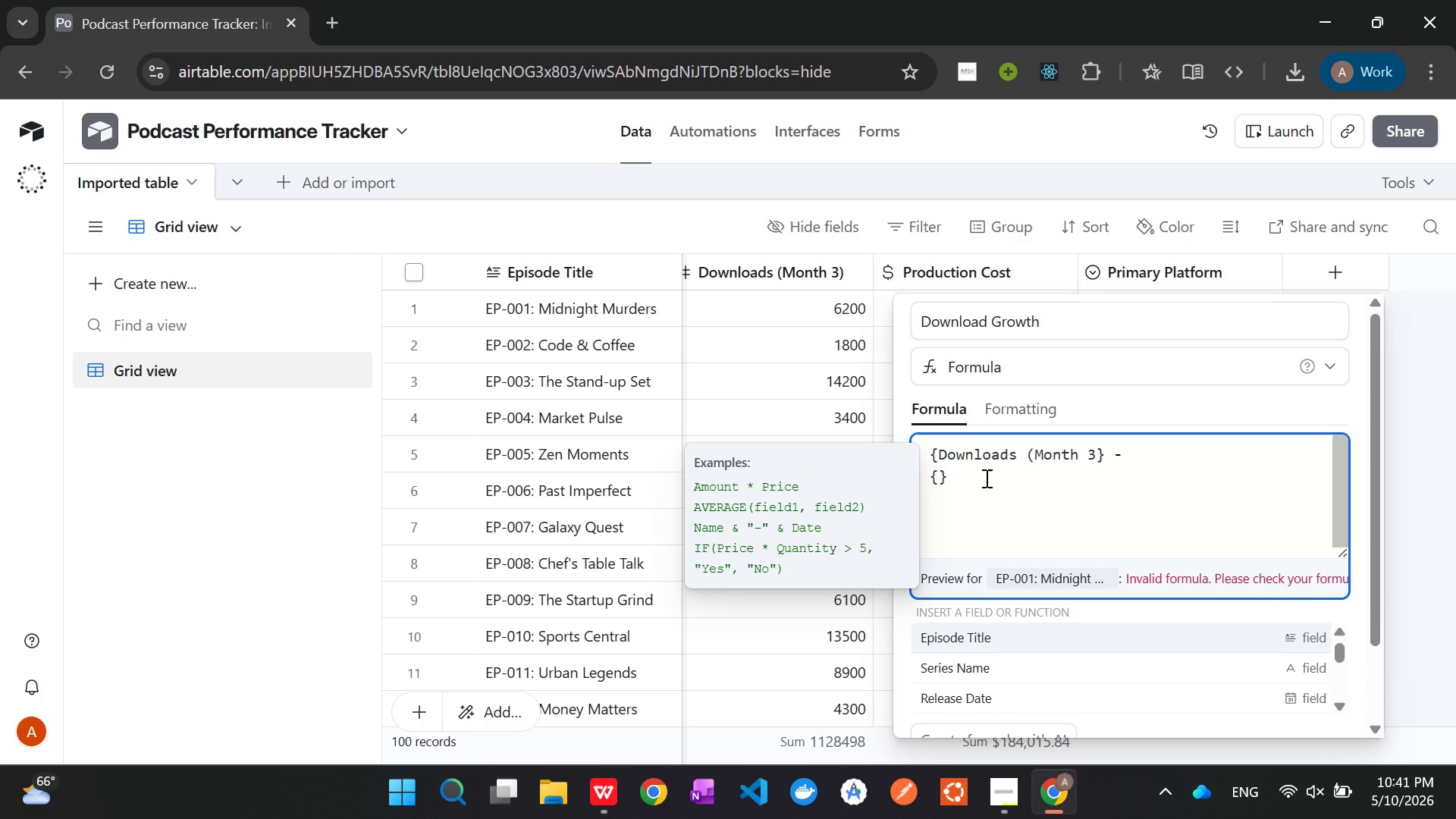 
key(Shift+D)
 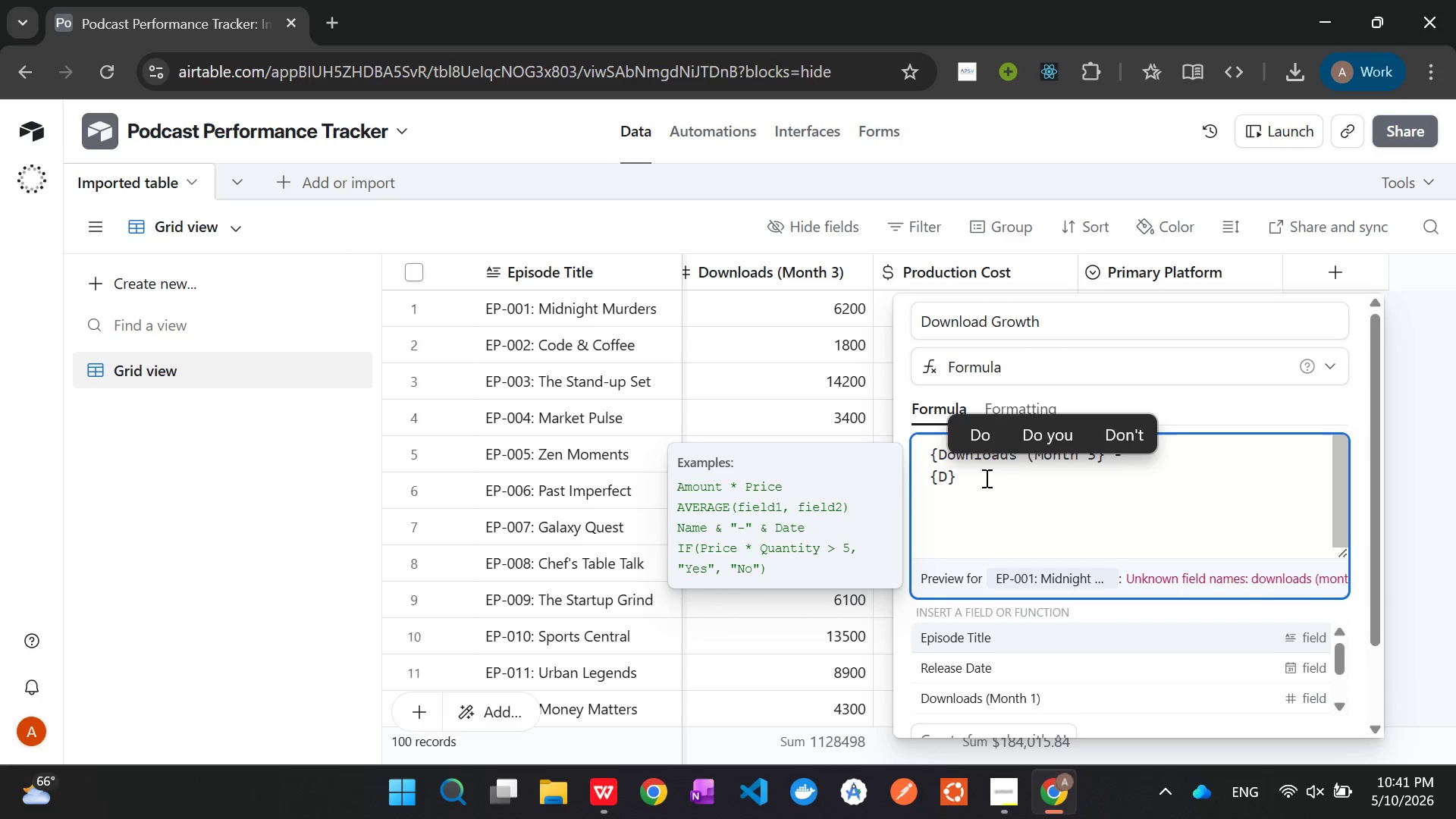 
key(ArrowDown)
 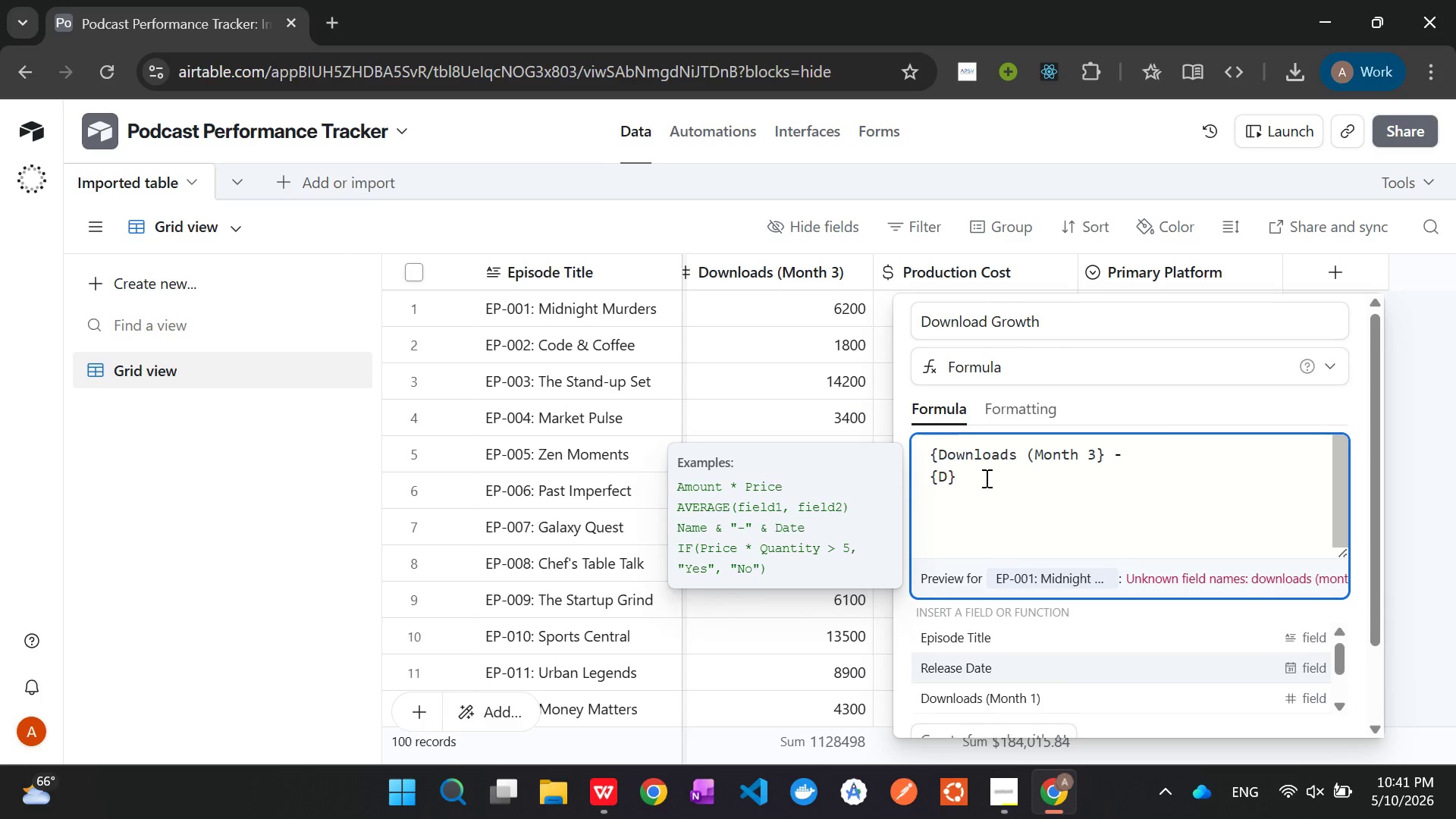 
key(ArrowDown)
 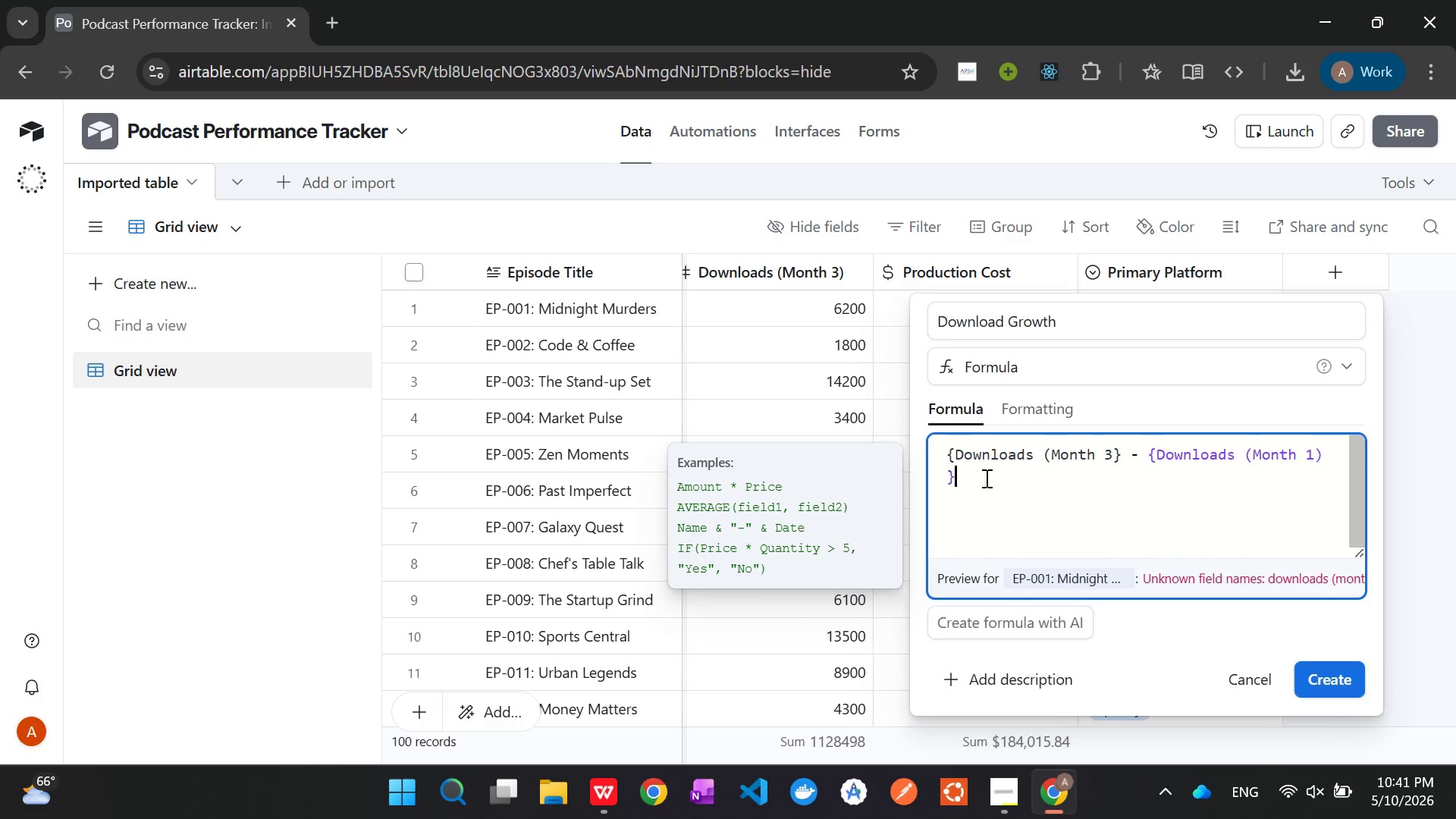 
key(Tab)
 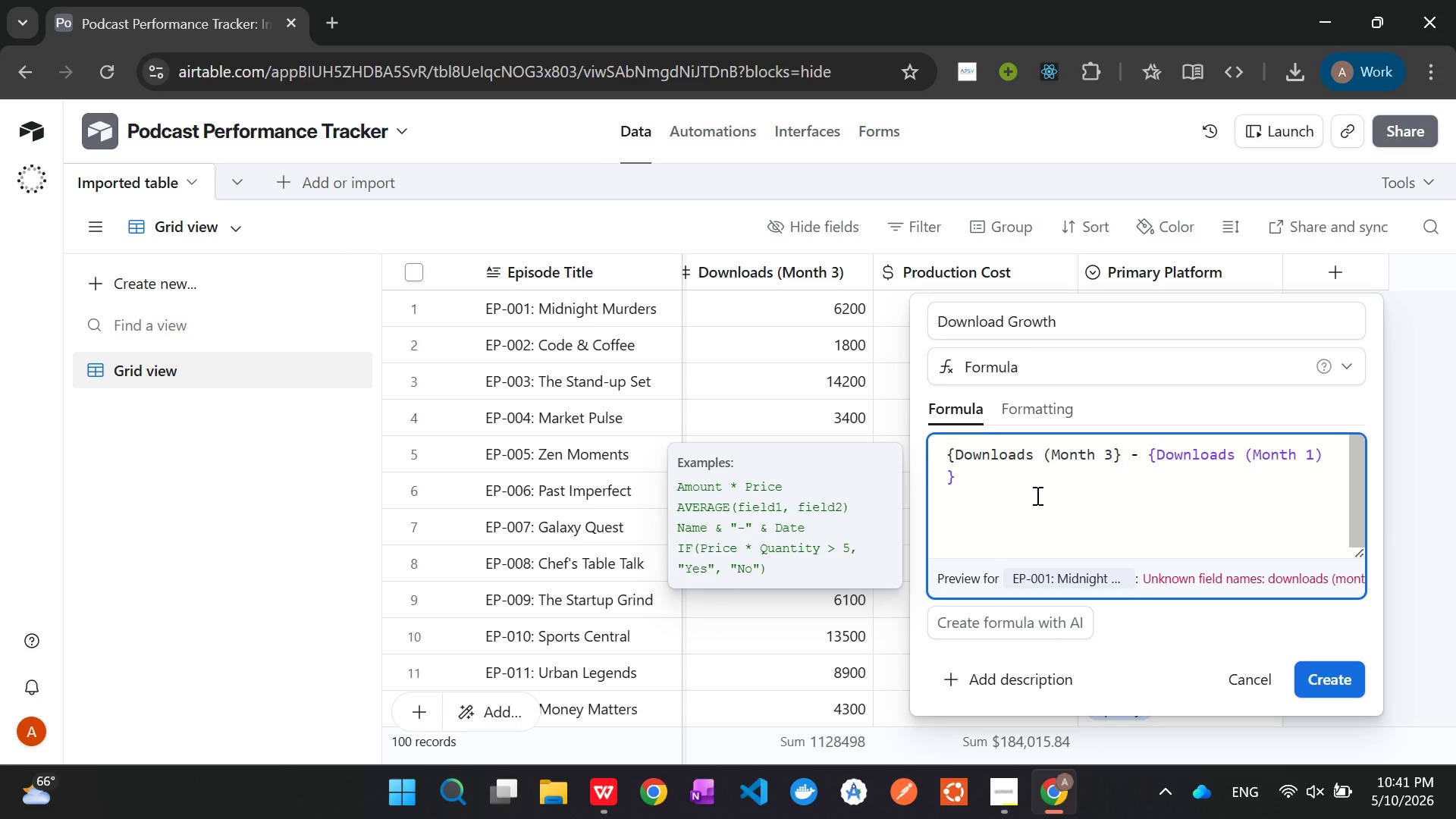 
wait(16.77)
 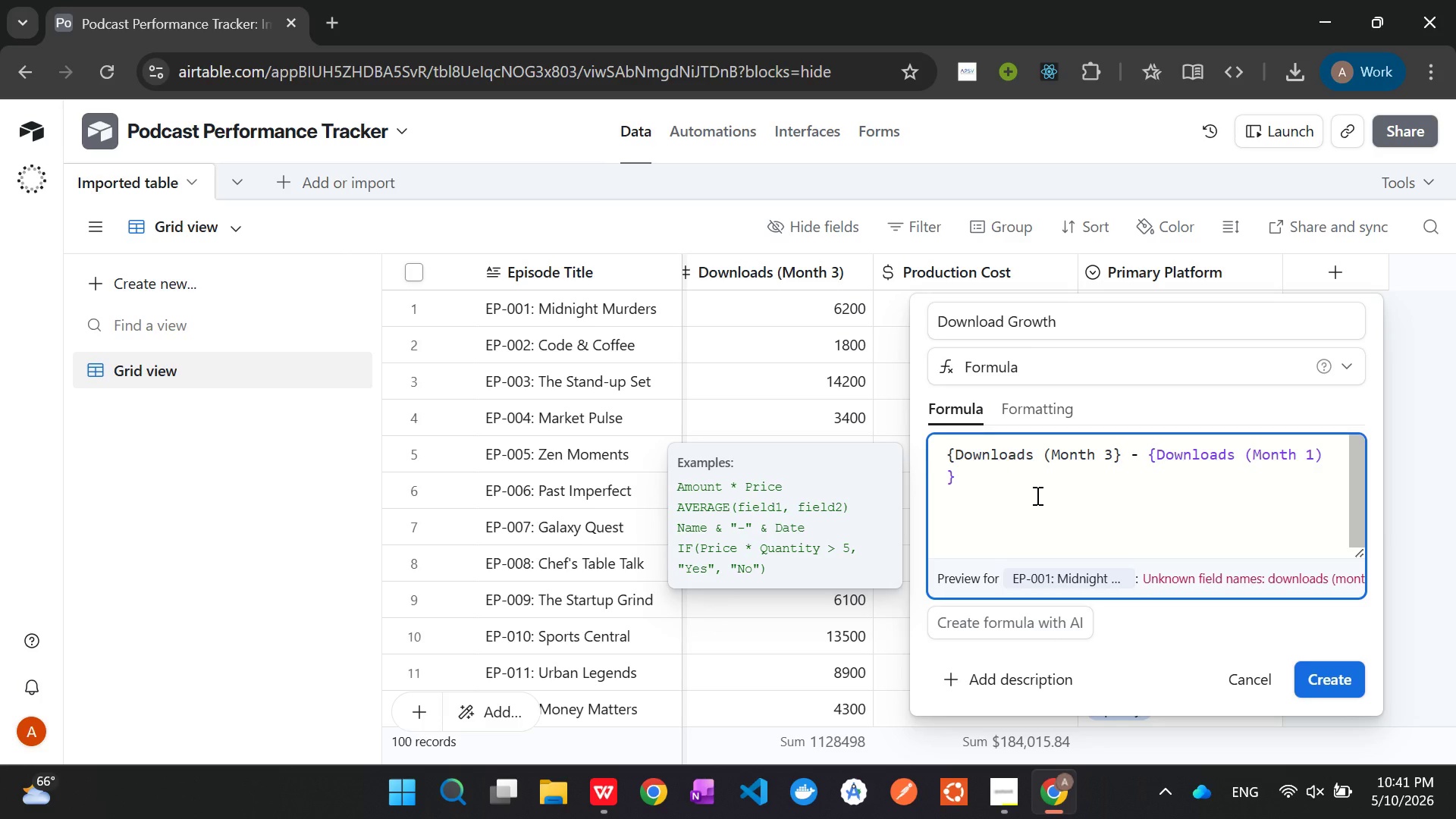 
left_click([1115, 454])
 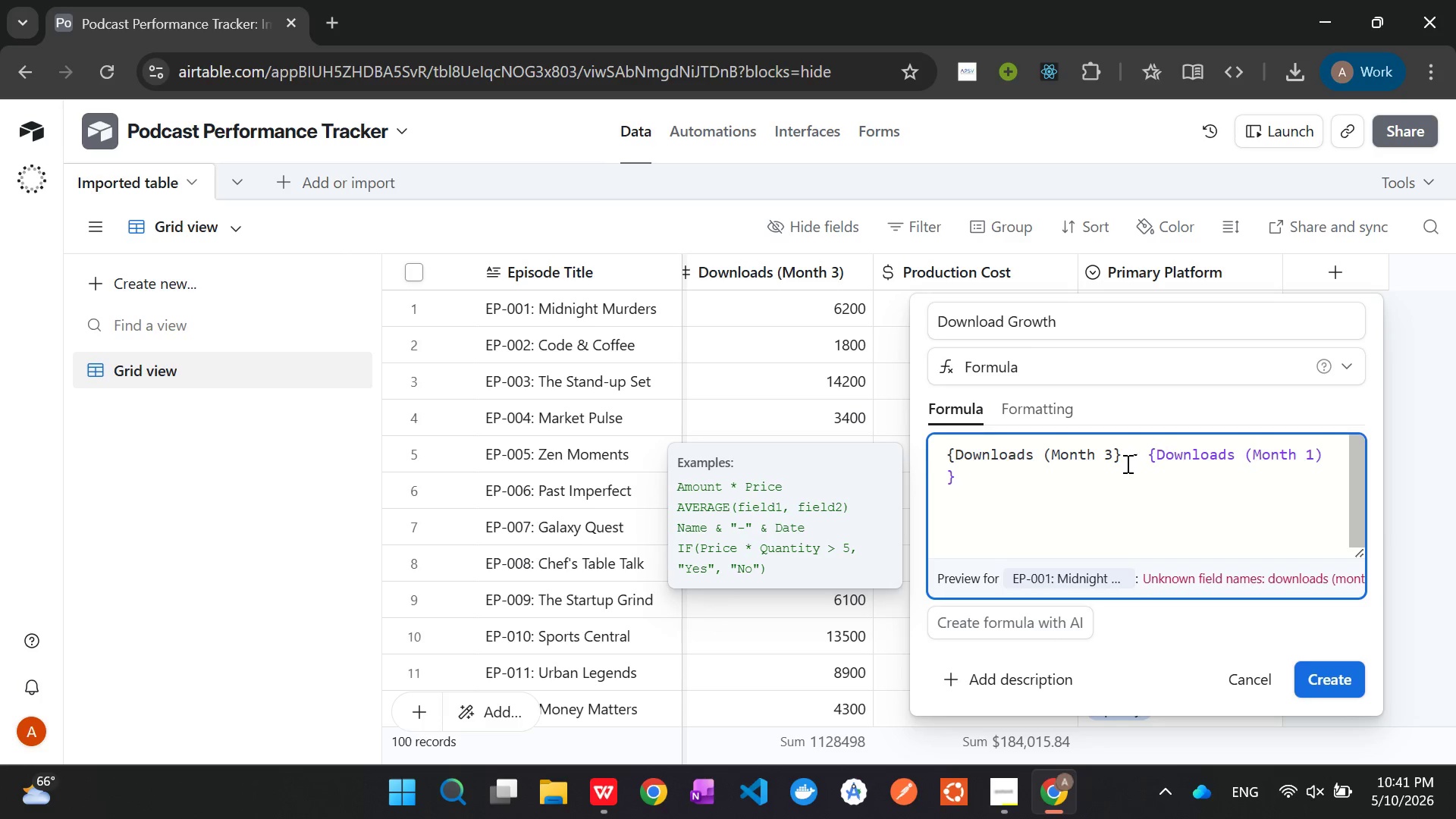 
left_click([1126, 463])
 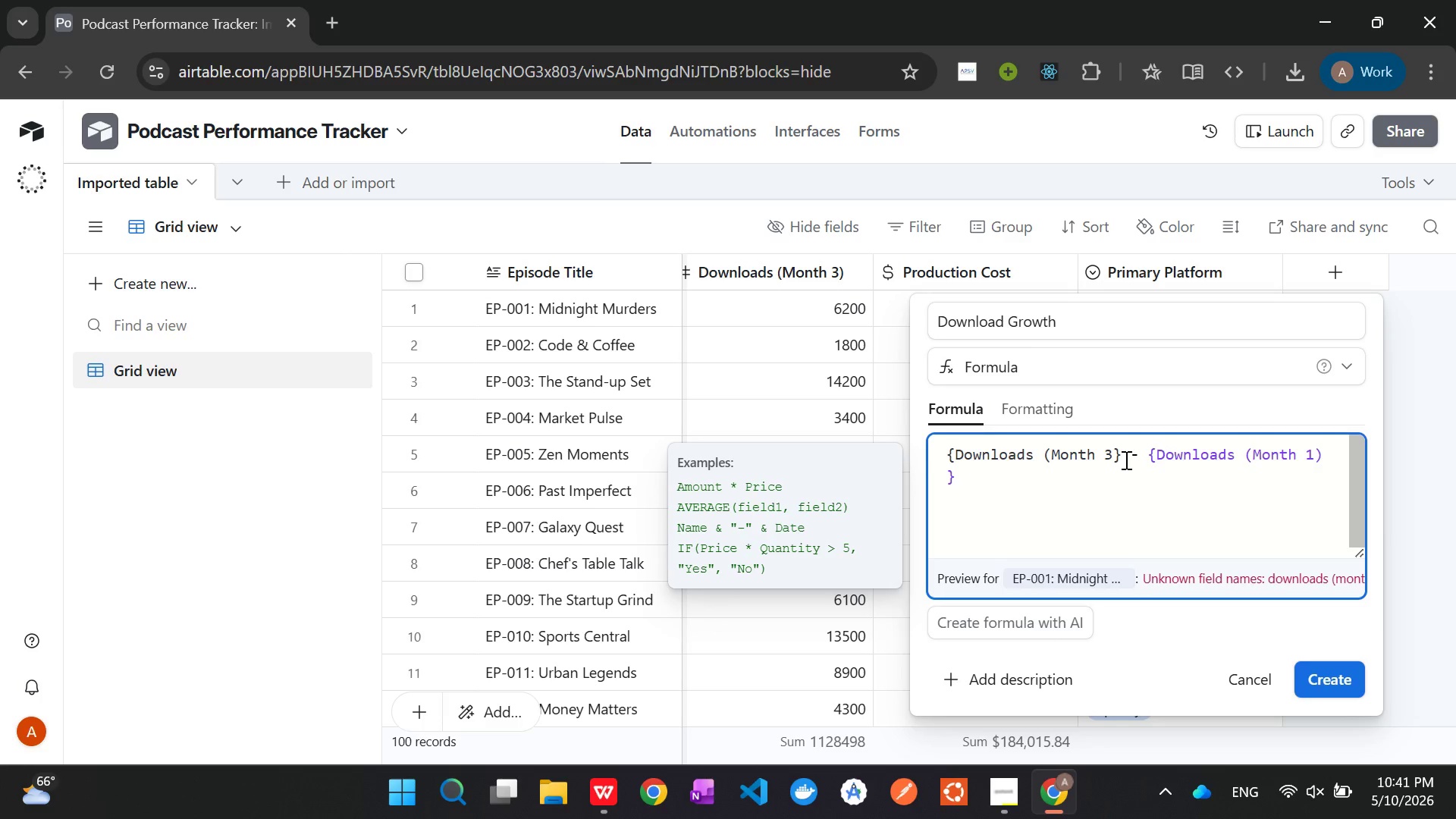 
left_click([1125, 460])
 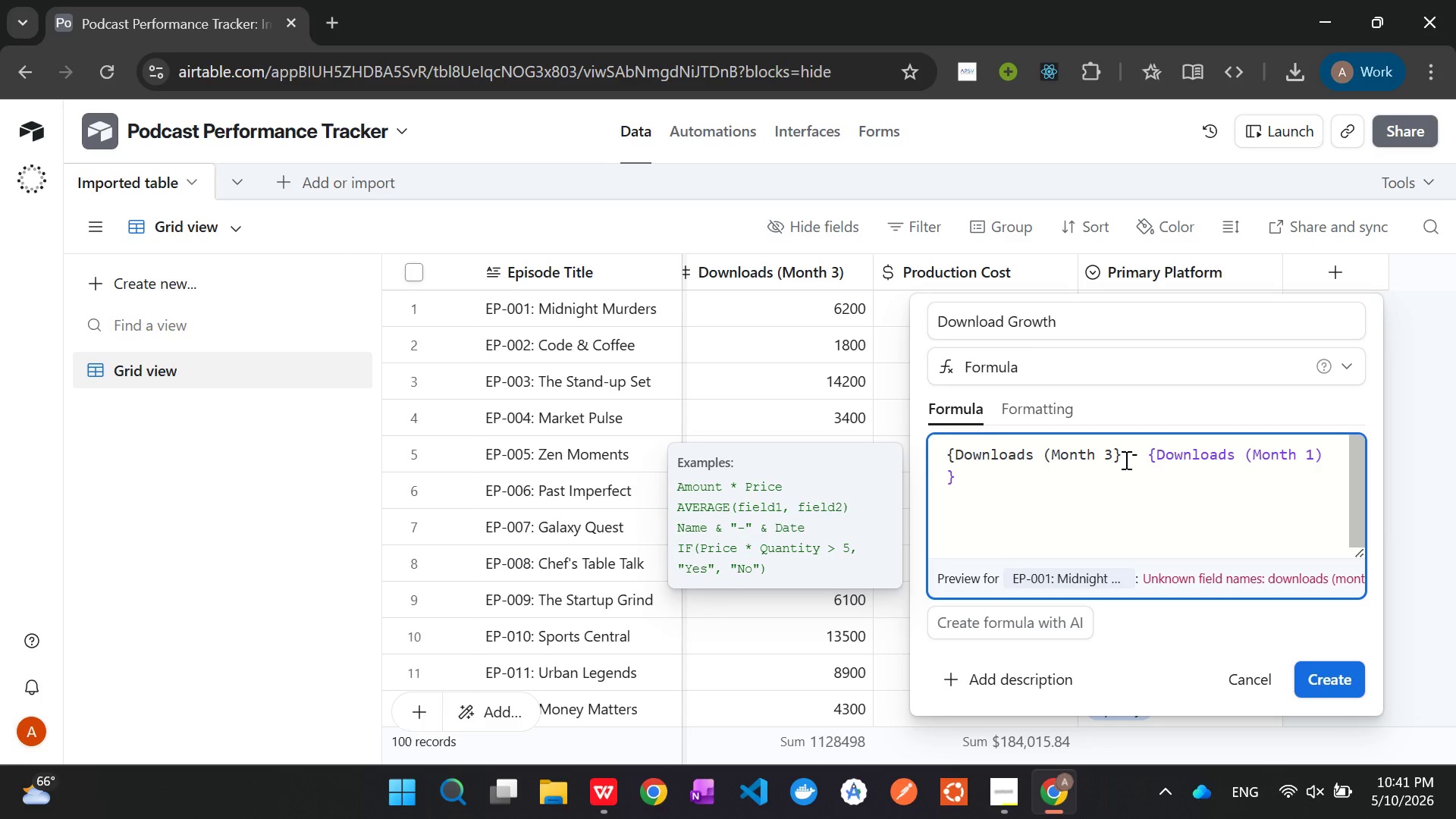 
key(Shift+0)
 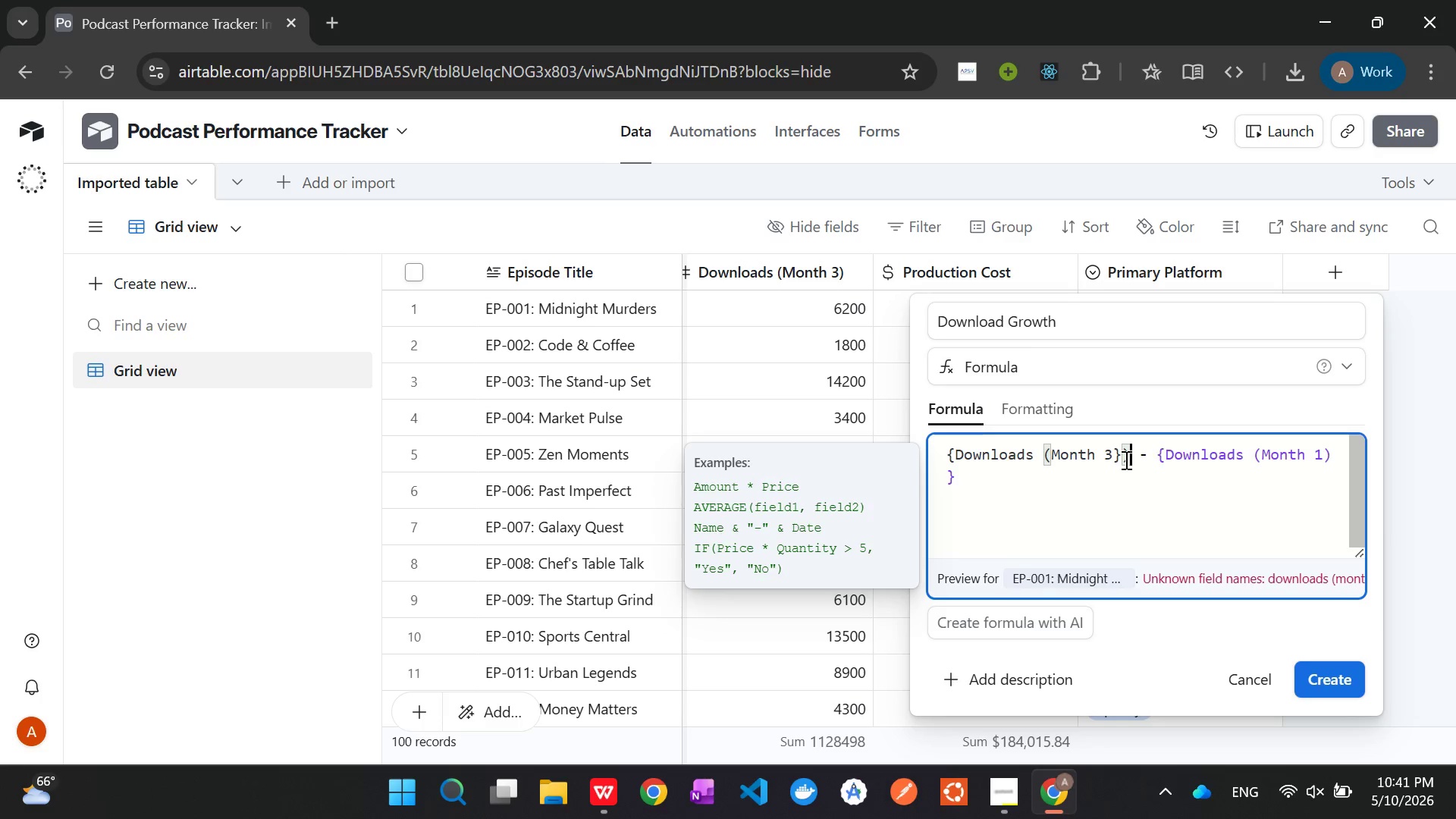 
key(Home)
 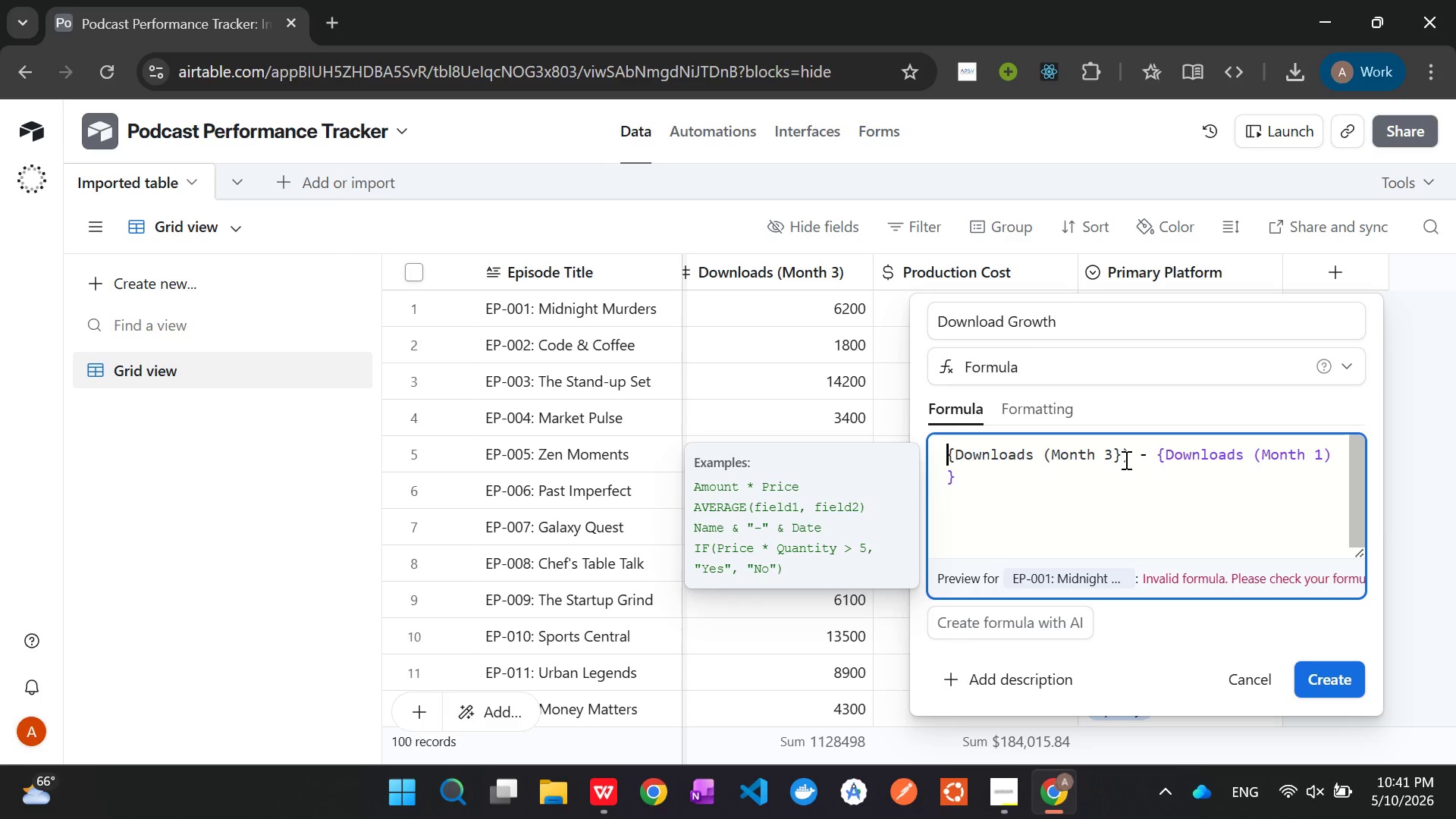 
key(Shift+9)
 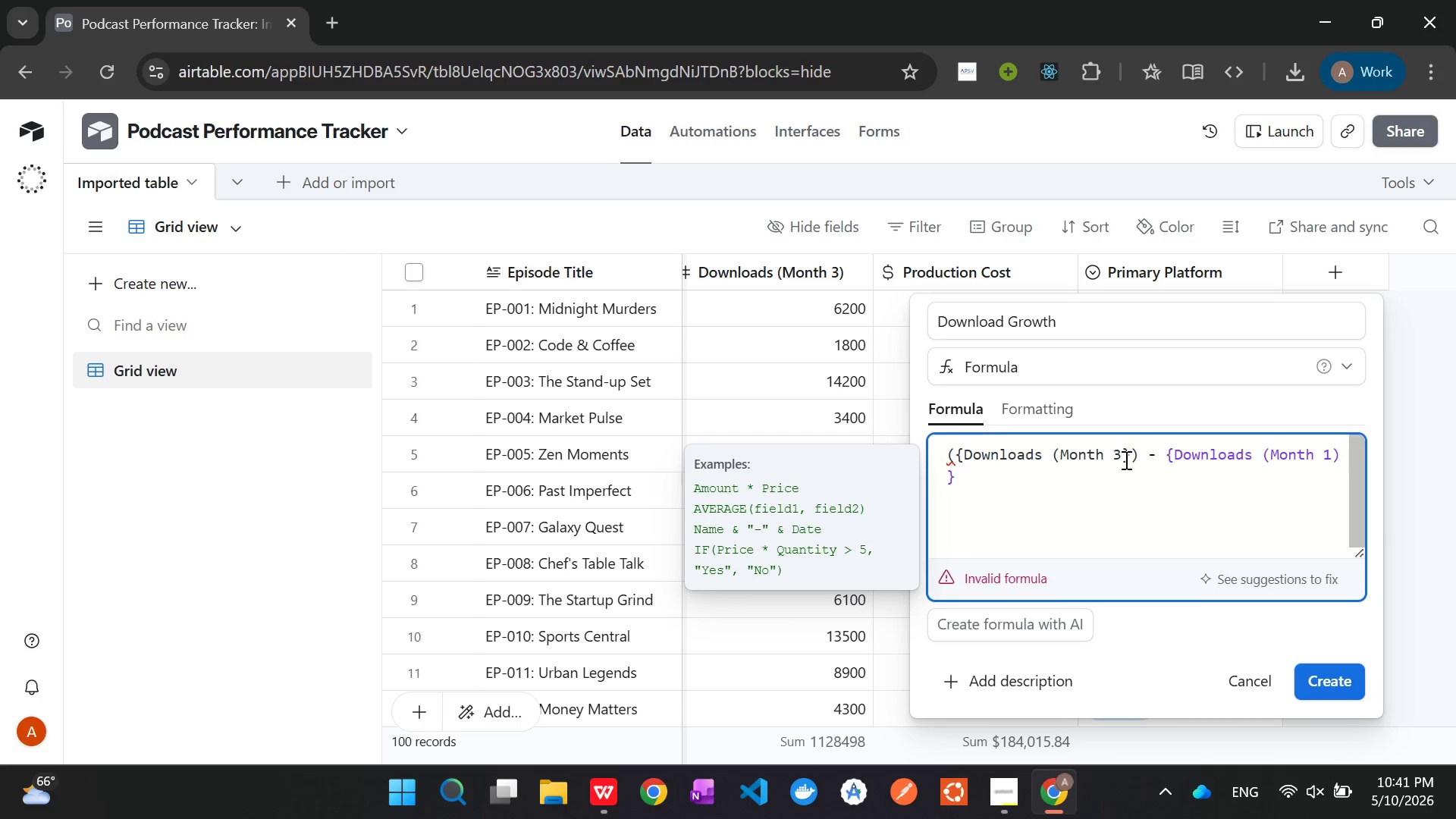 
hold_key(key=Z, duration=0.73)
 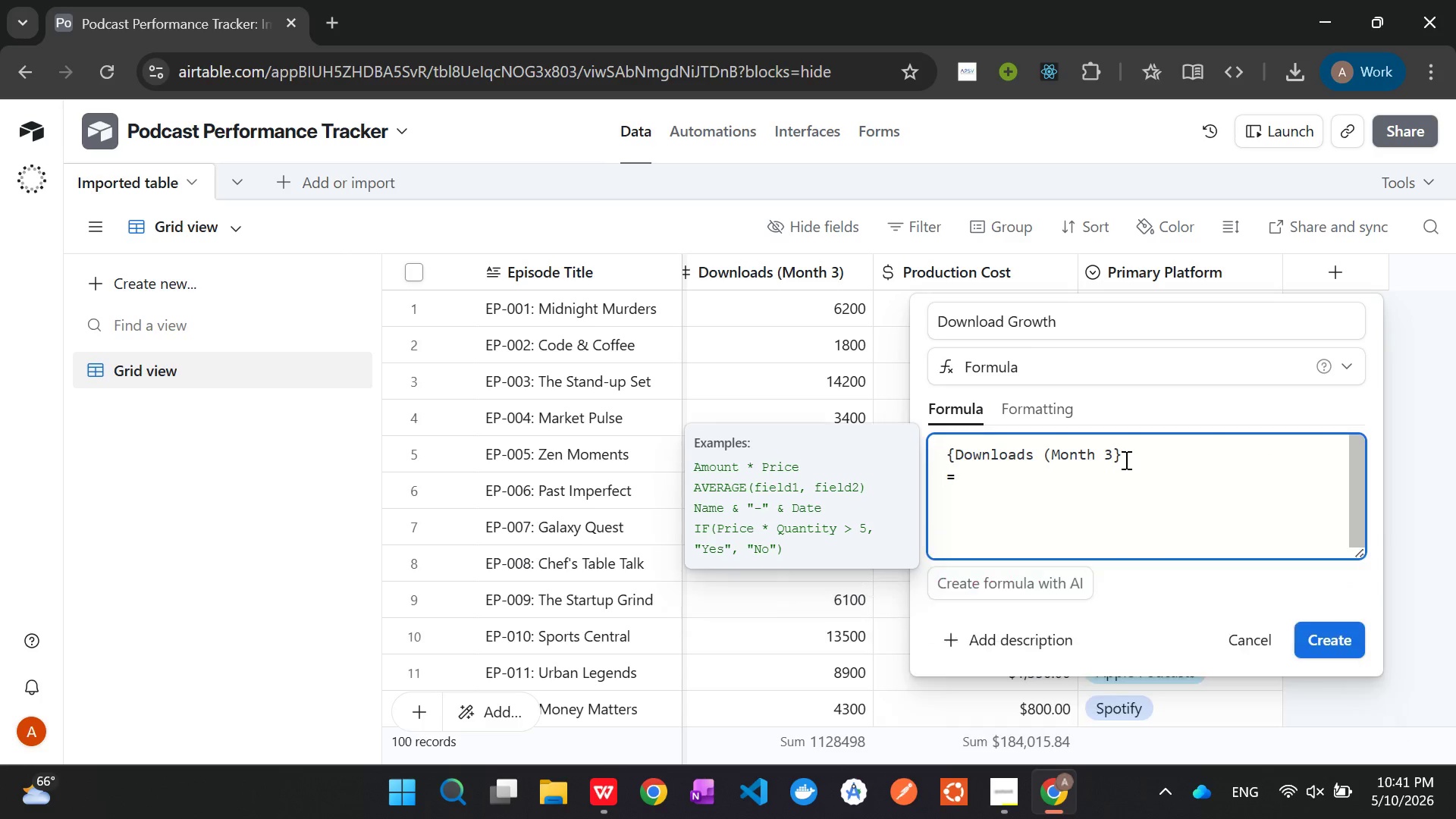 
key(Control+Z)
 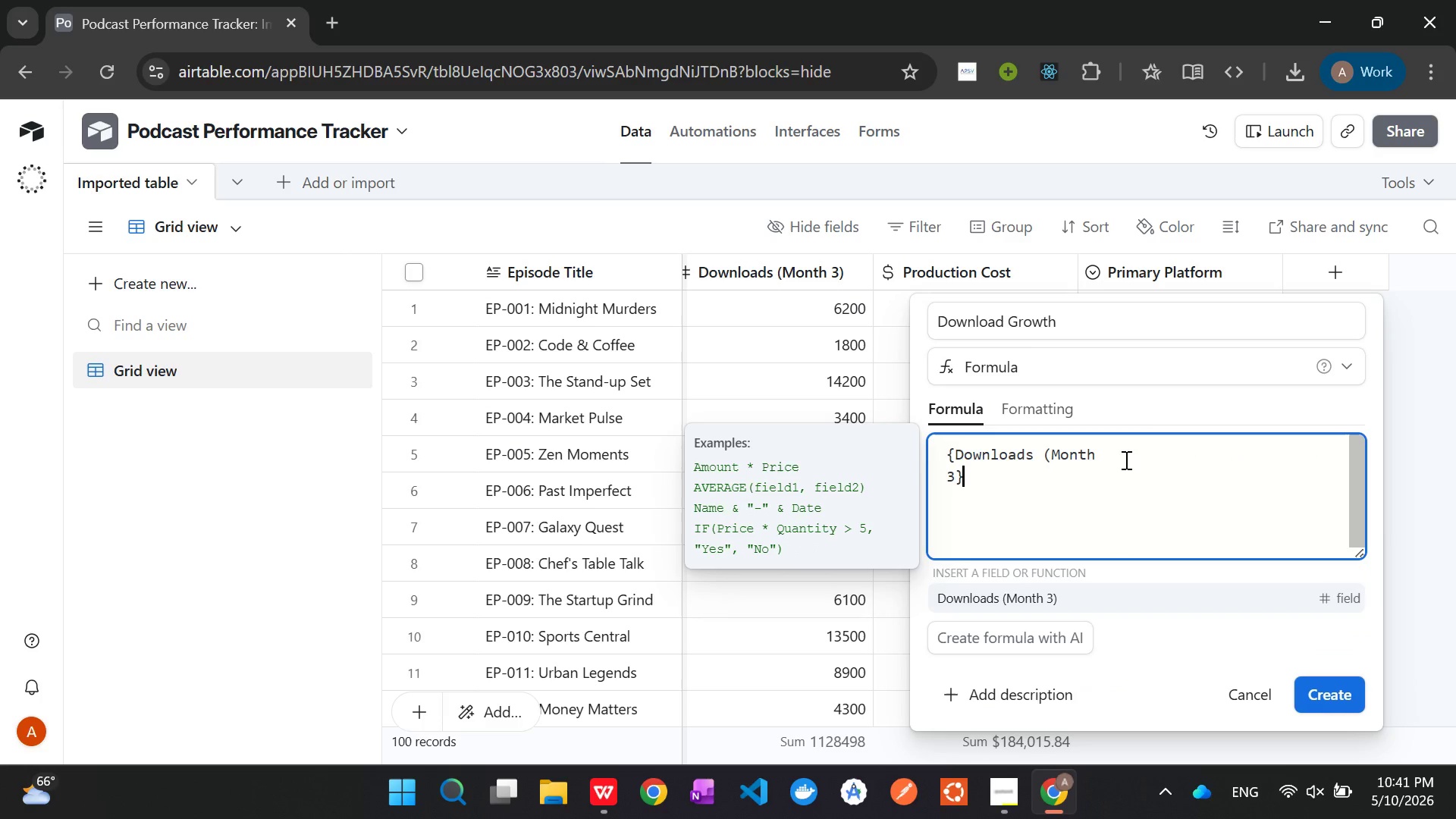 
key(Control+Z)
 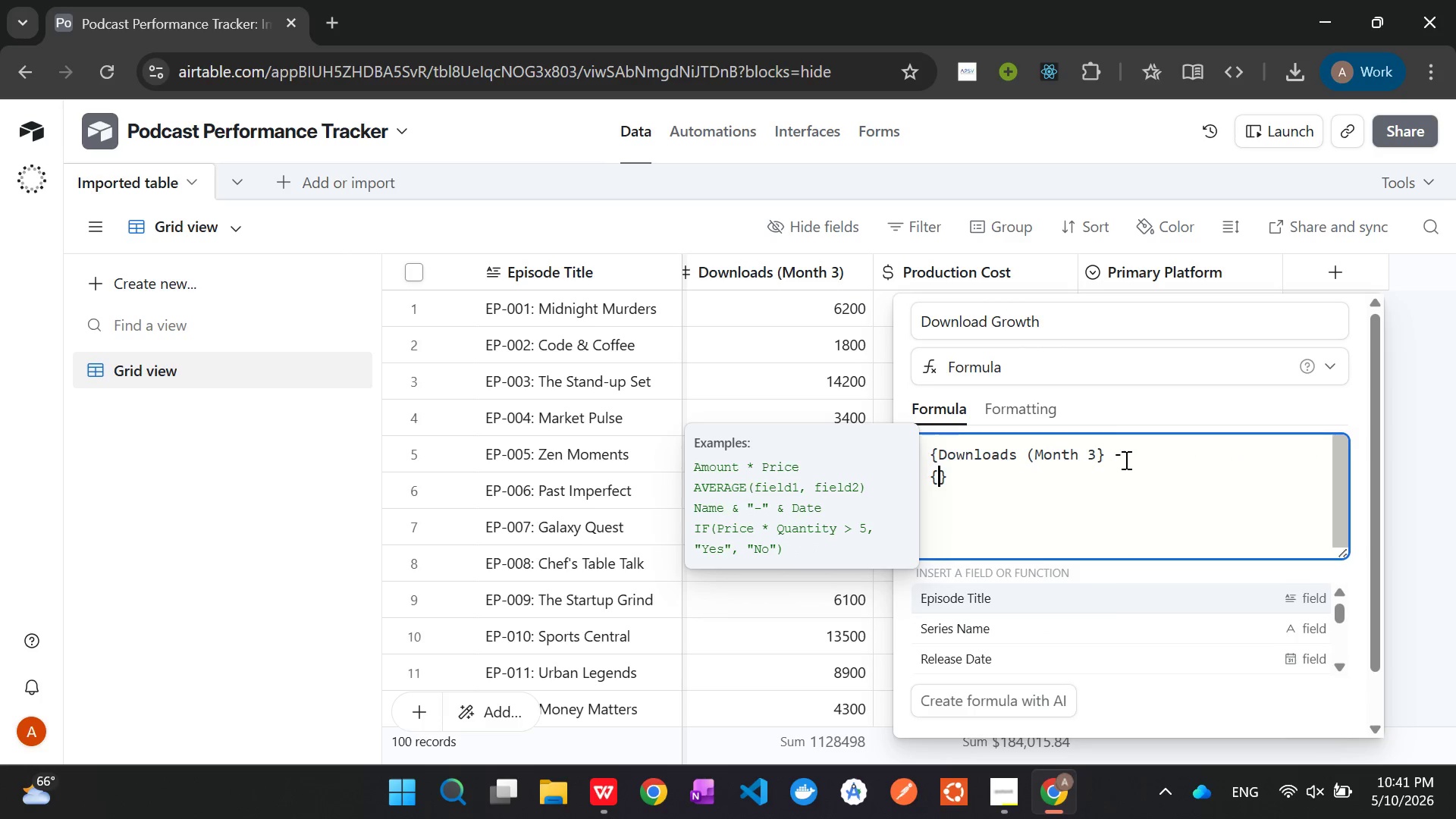 
key(Control+Z)
 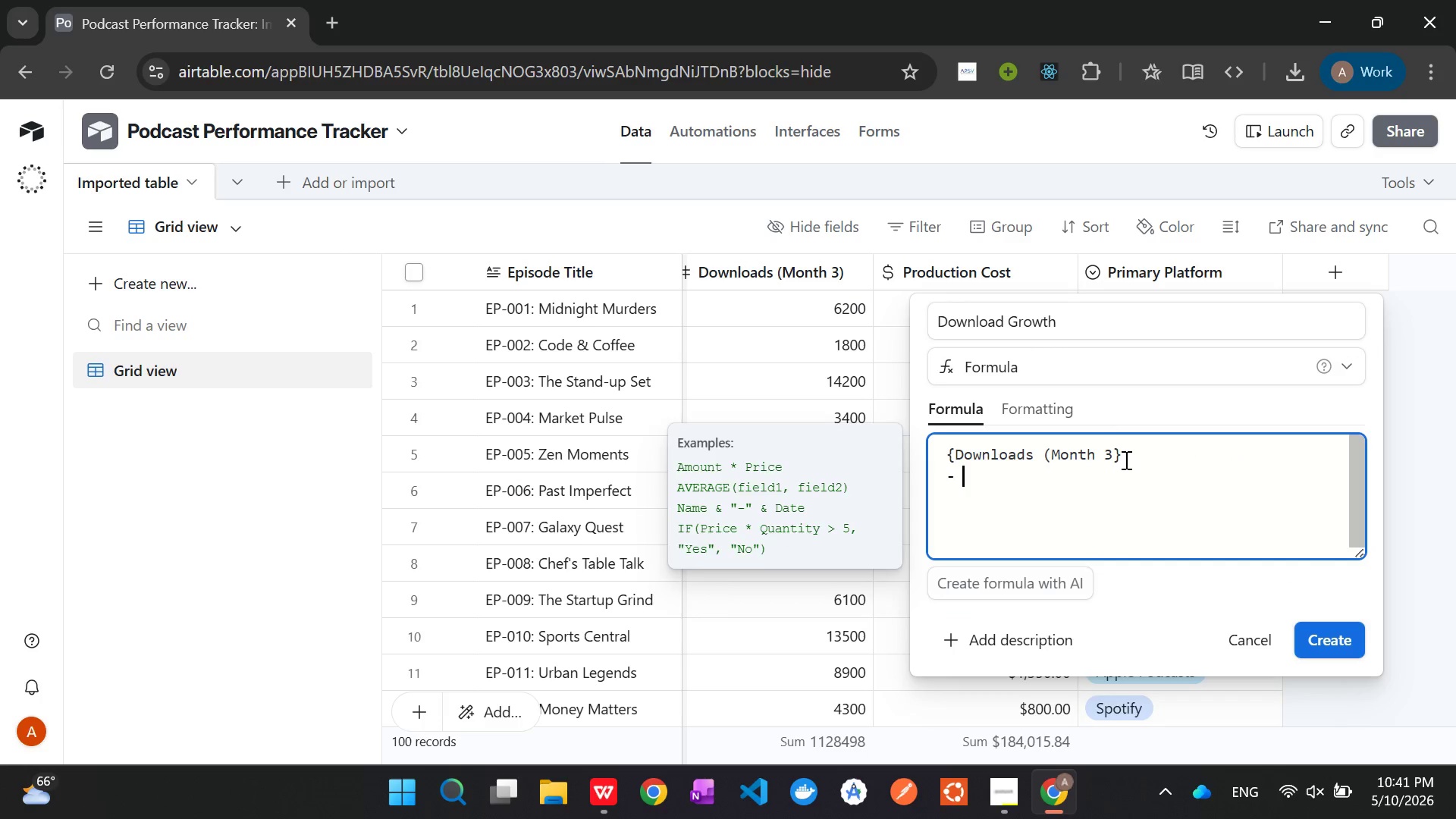 
key(Control+Z)
 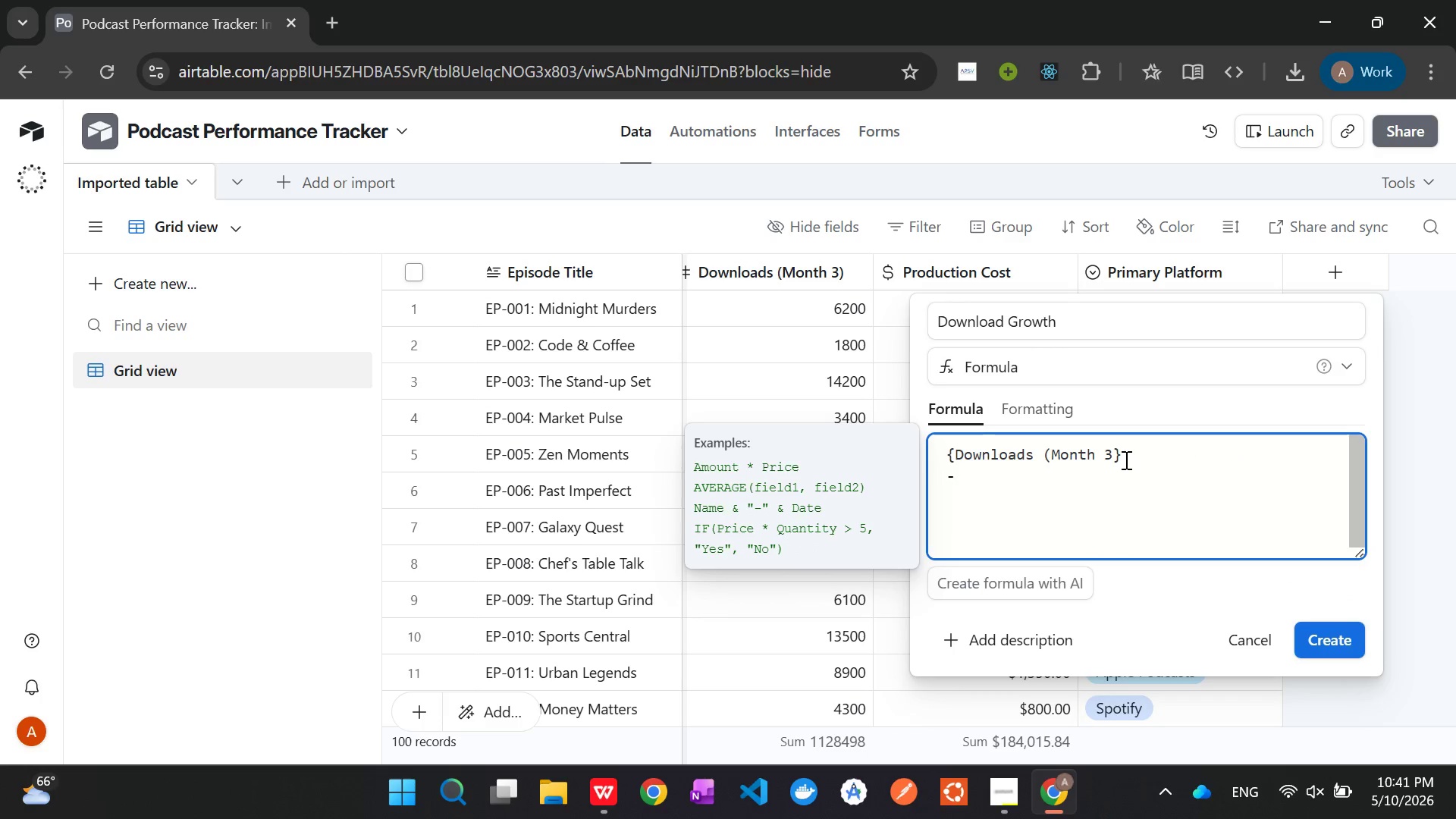 
key(Control+Z)
 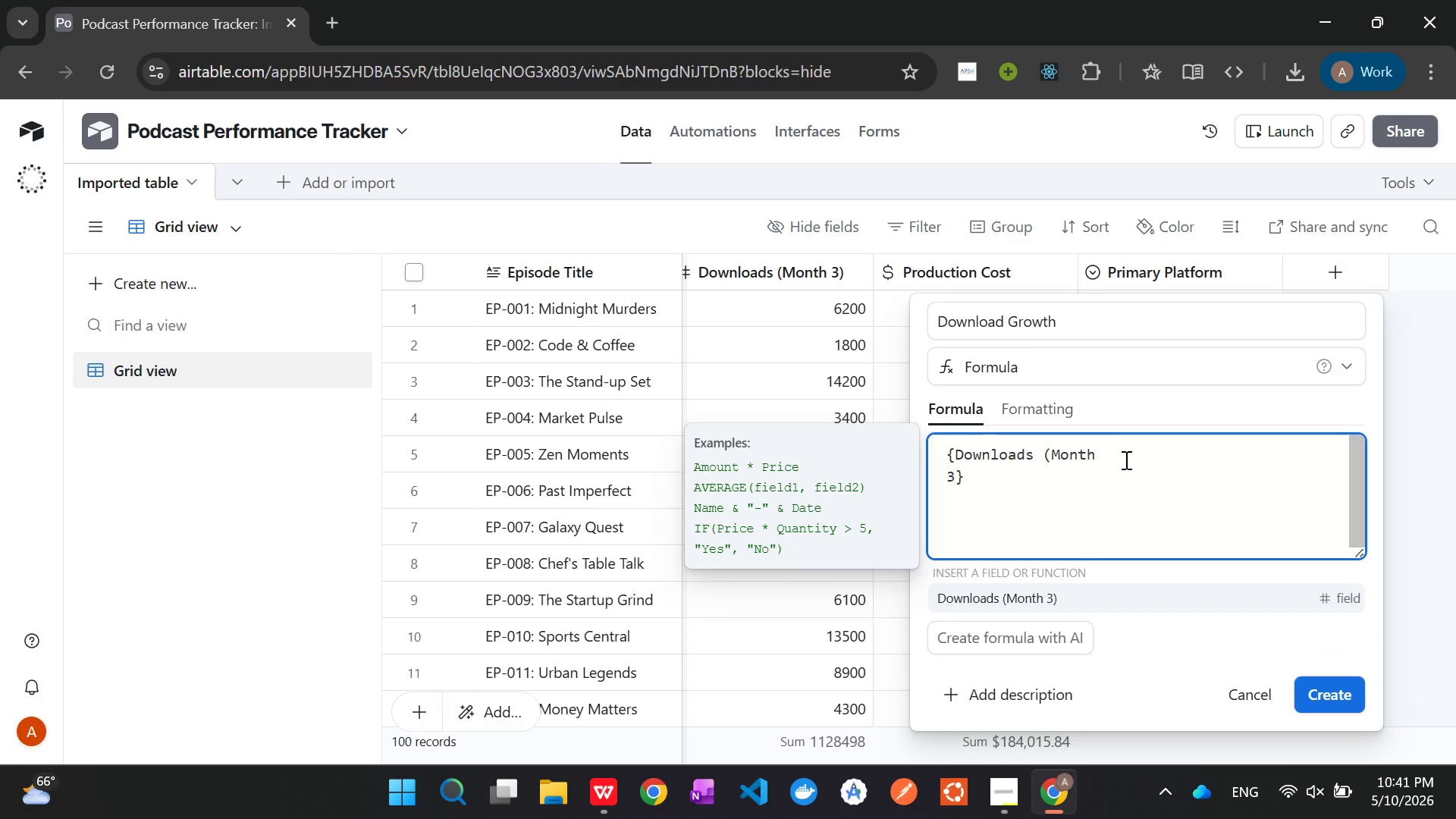 
key(Control+Z)
 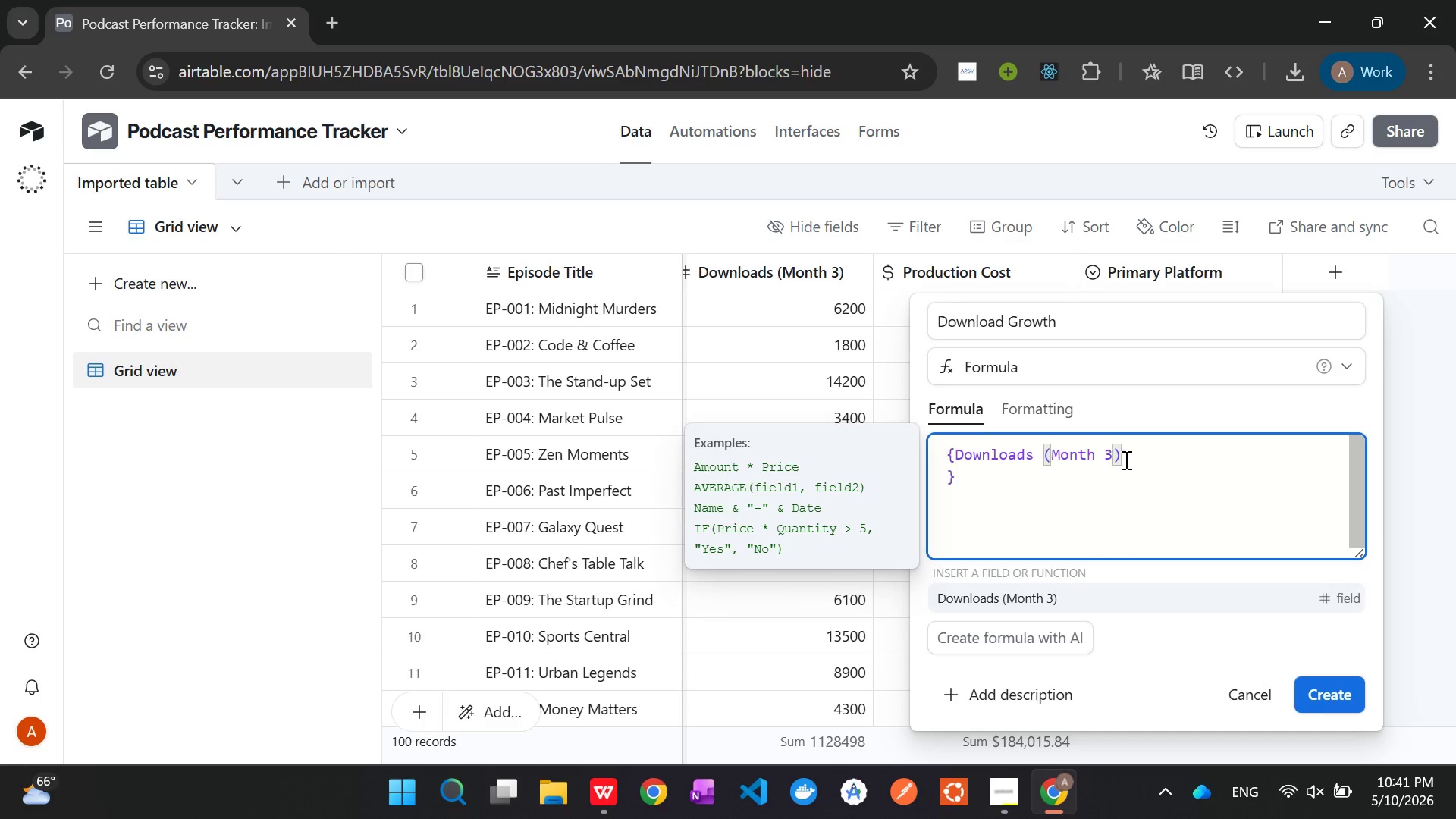 
key(Control+Z)
 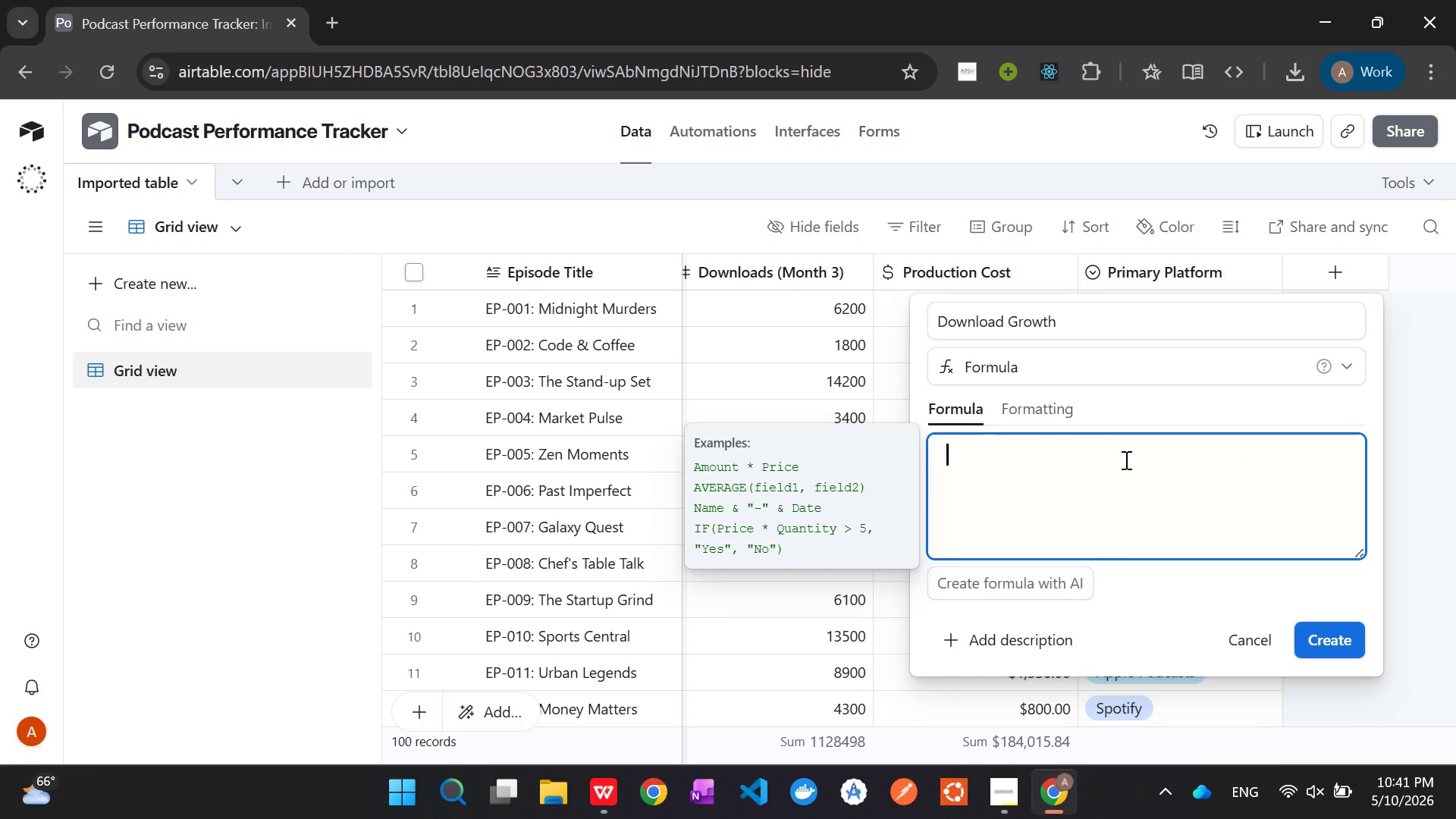 
type({DO)
 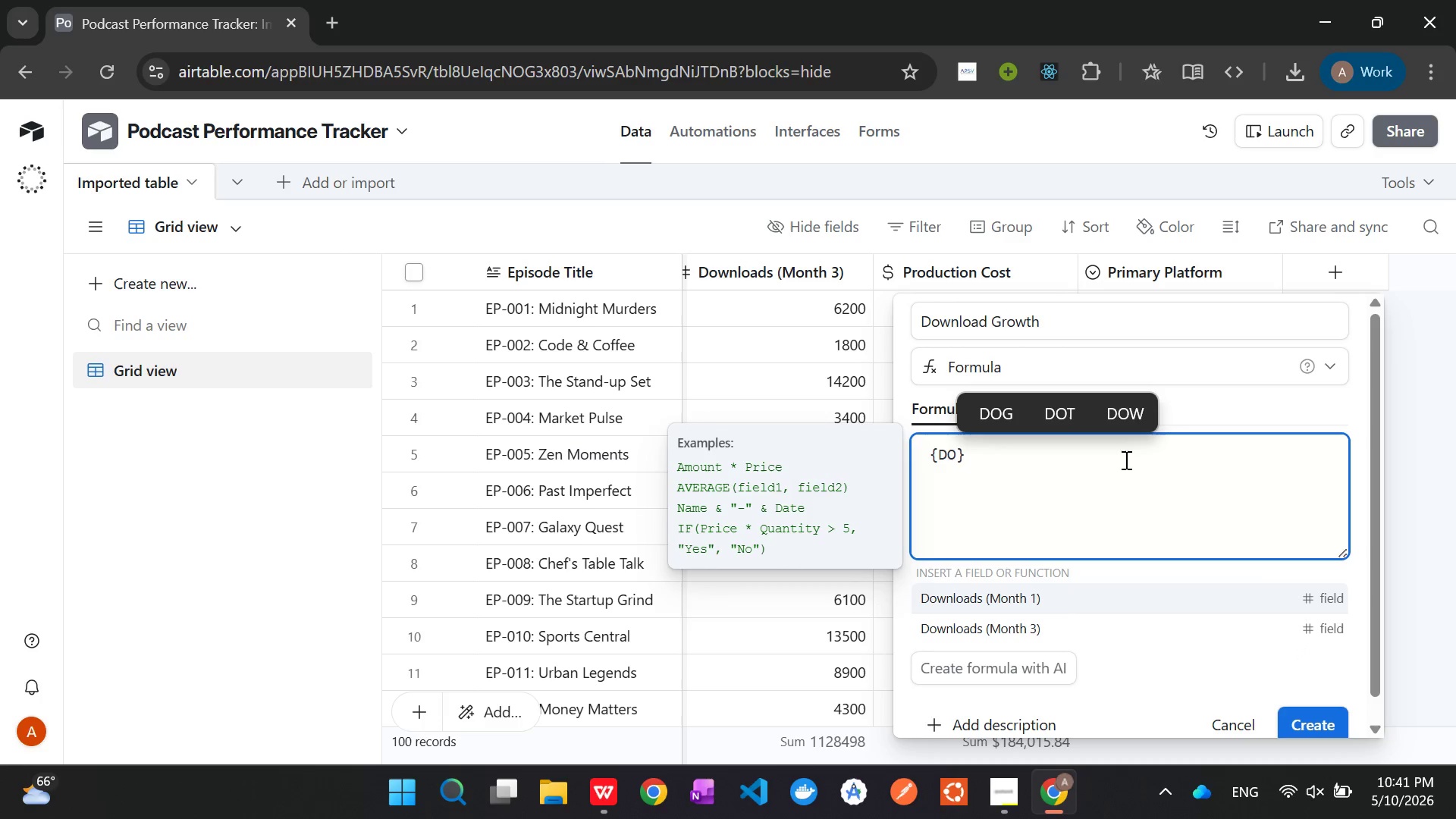 
key(ArrowDown)
 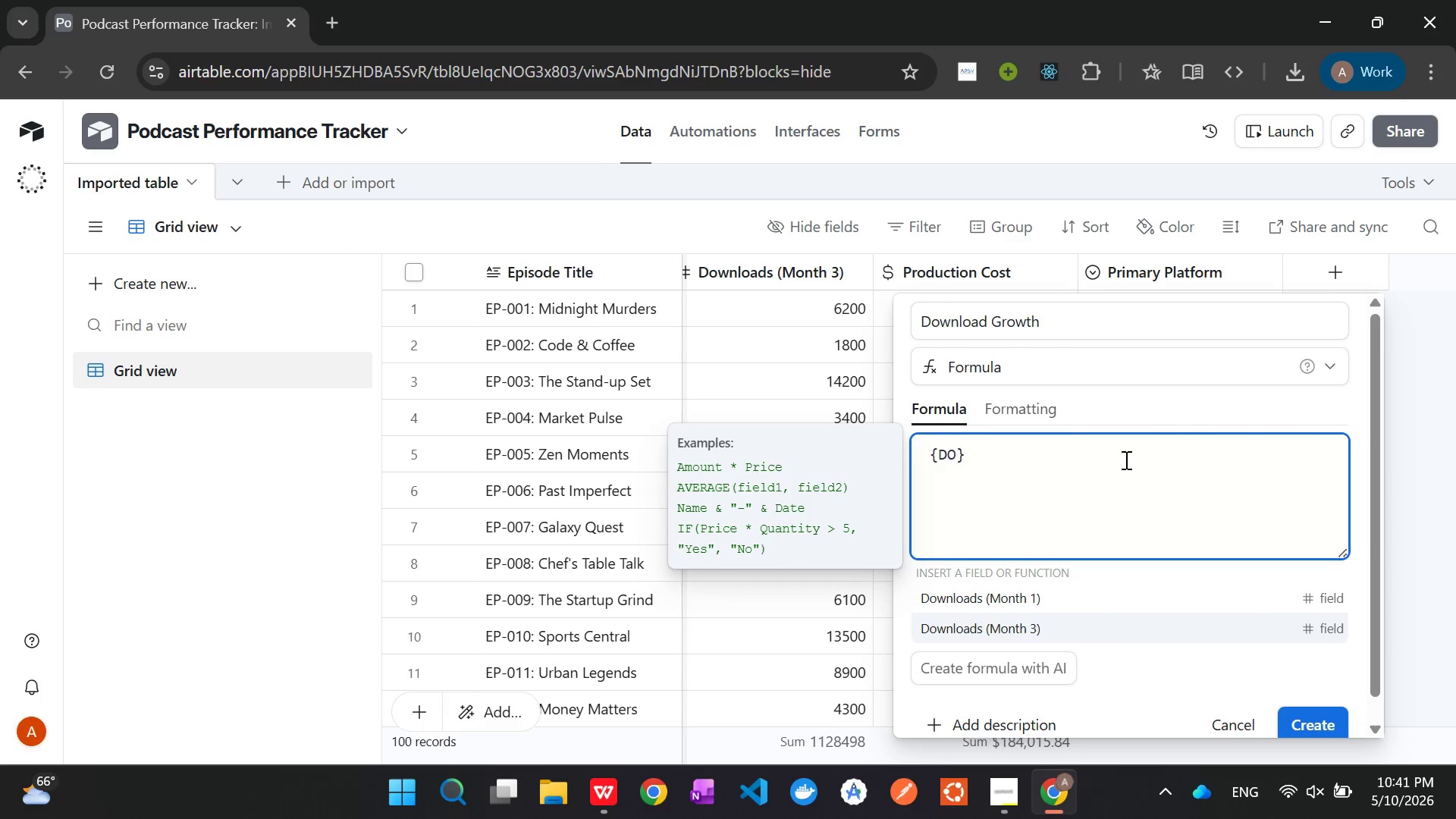 
key(Tab)
 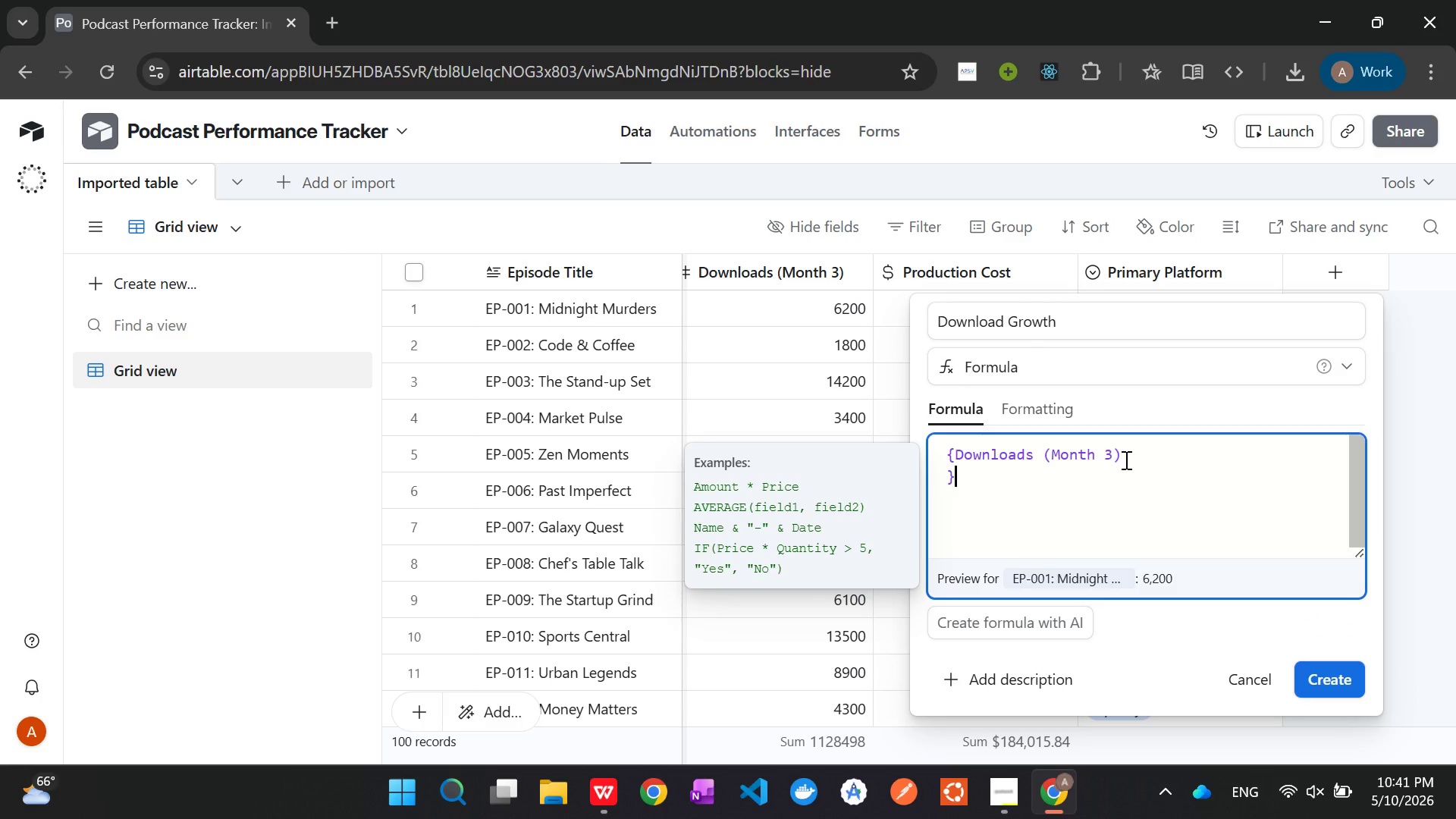 
wait(5.5)
 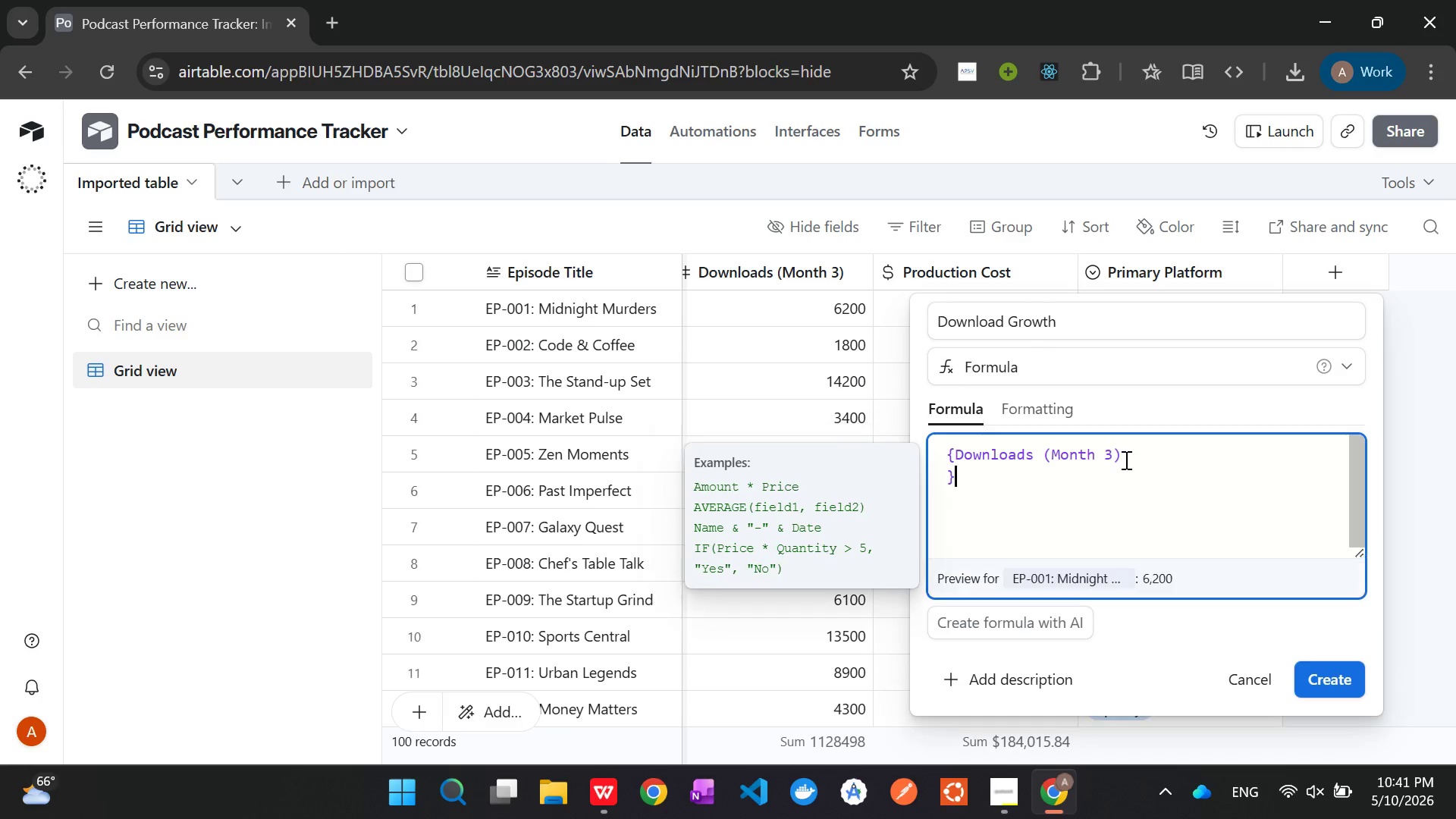 
type( - {Do)
key(Tab)
 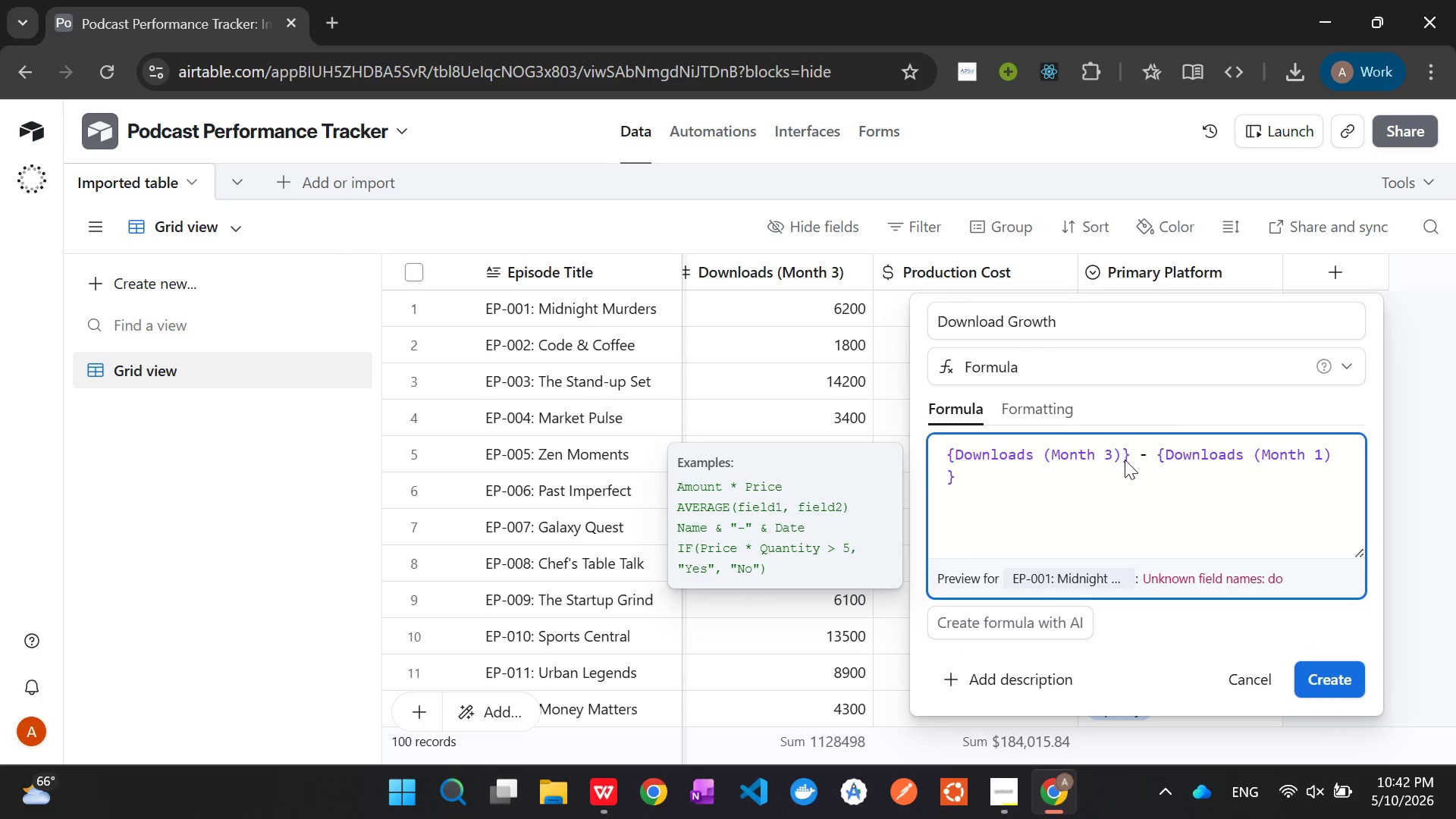 
wait(5.59)
 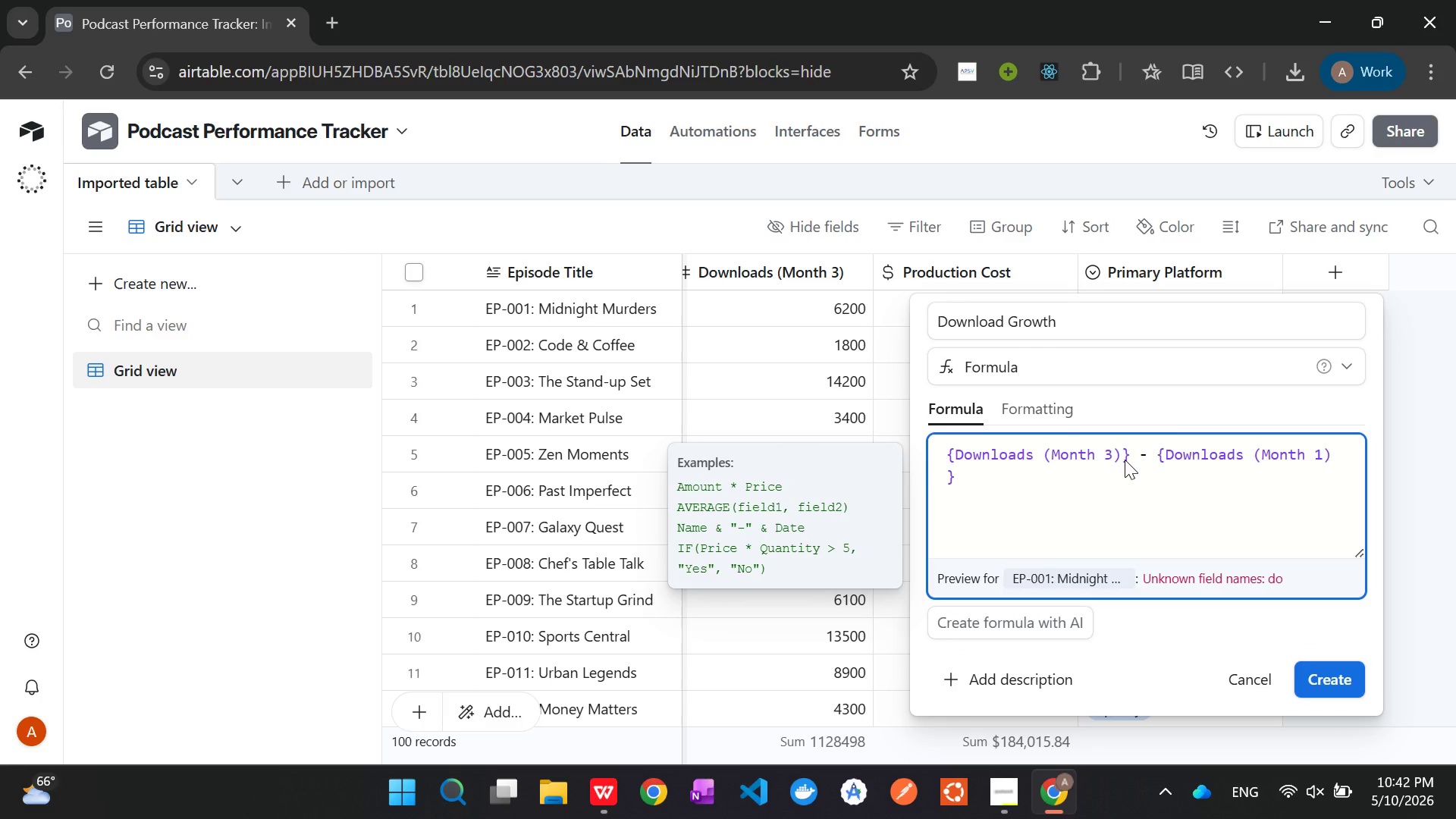 
left_click([1341, 679])
 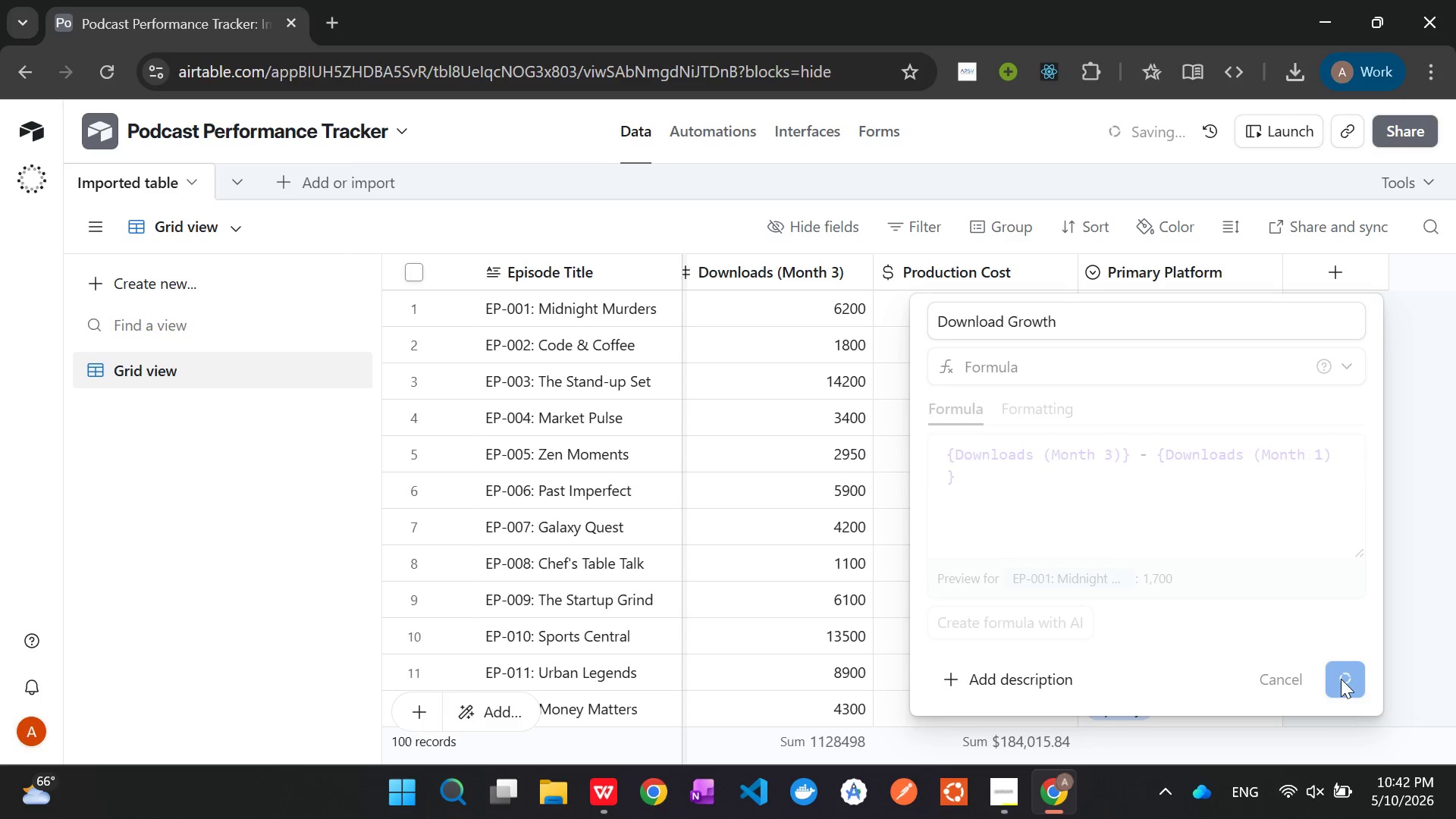 
wait(9.45)
 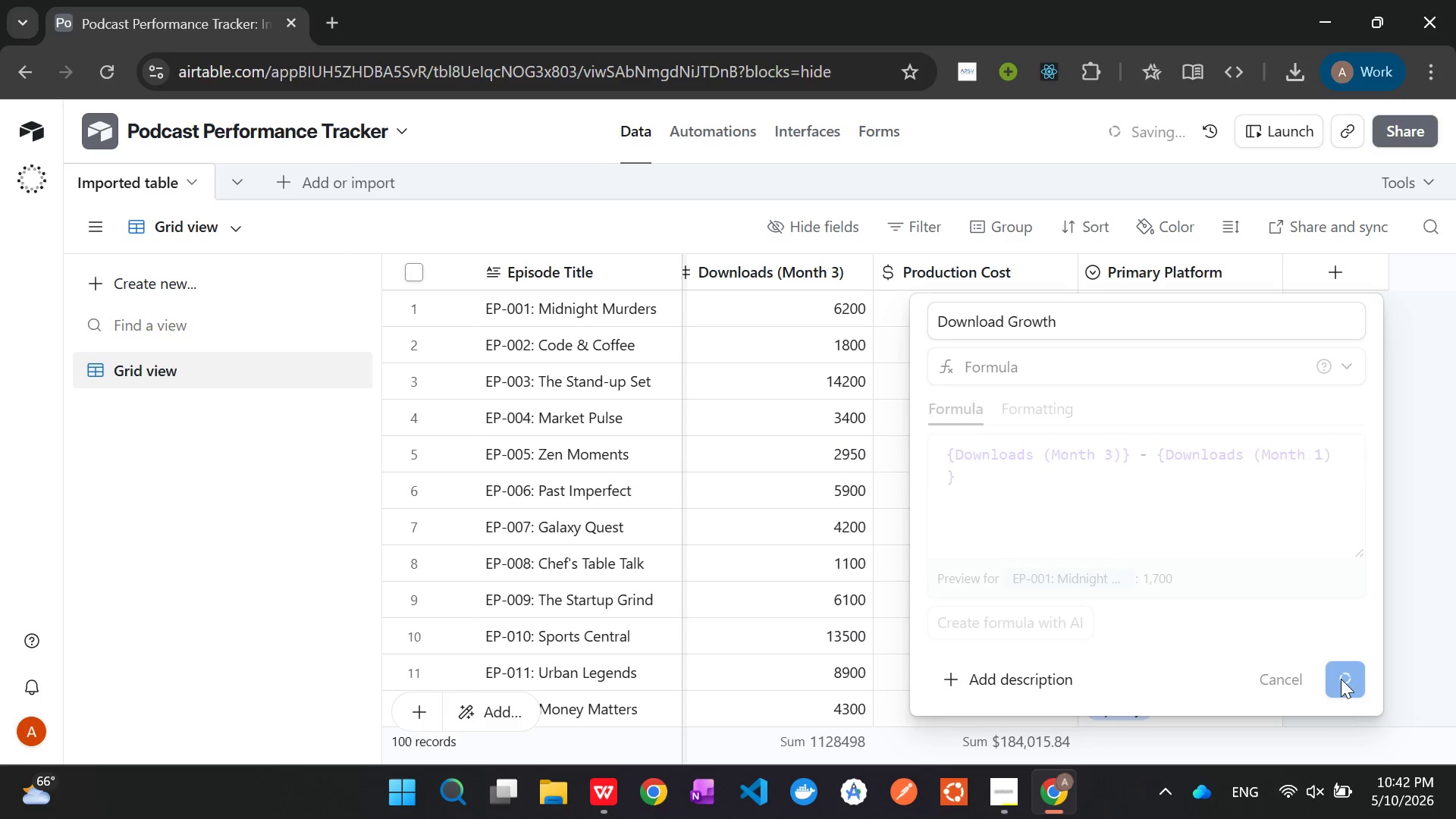 
left_click([1009, 814])